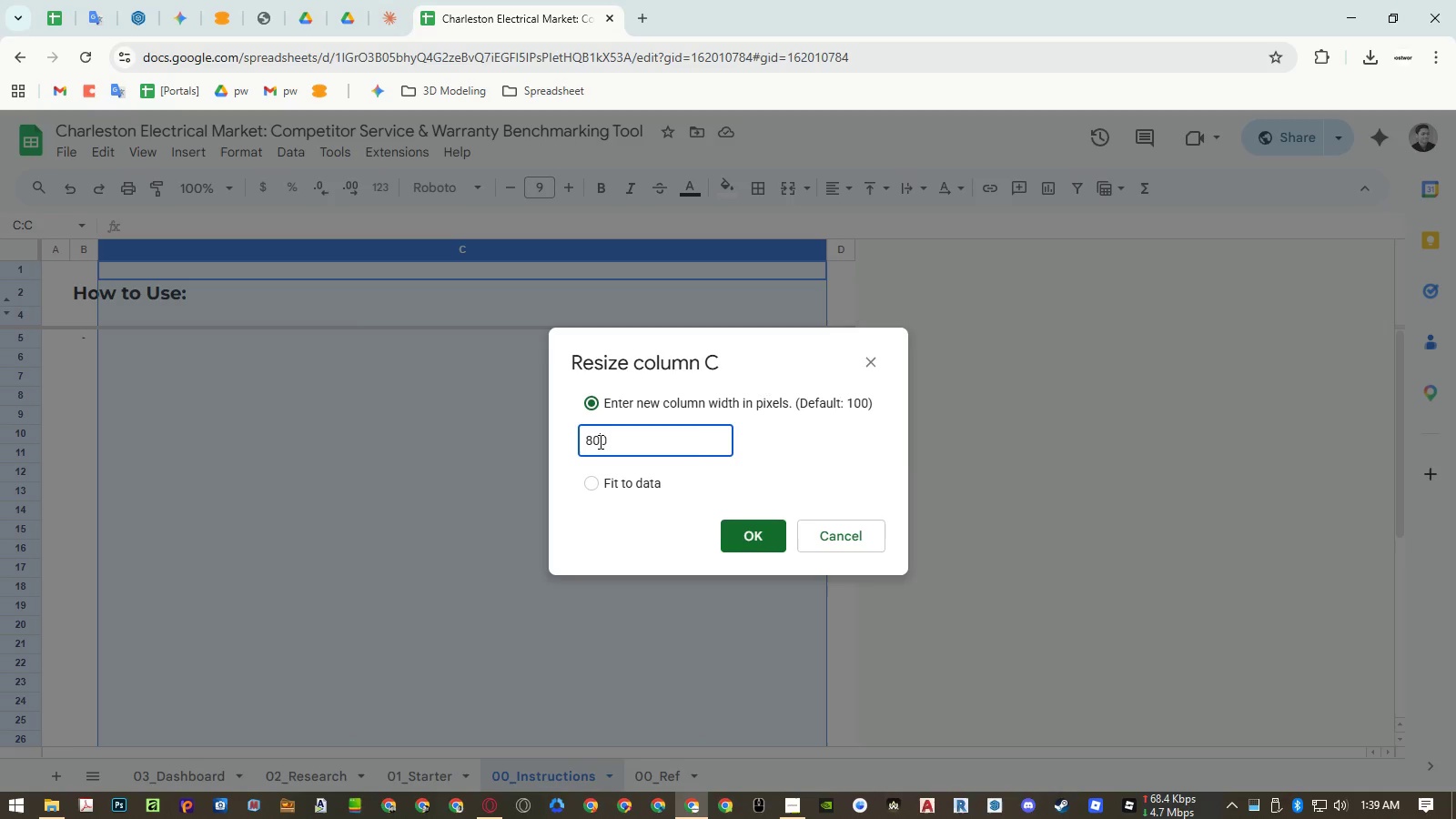 
left_click_drag(start_coordinate=[599, 441], to_coordinate=[593, 441])
 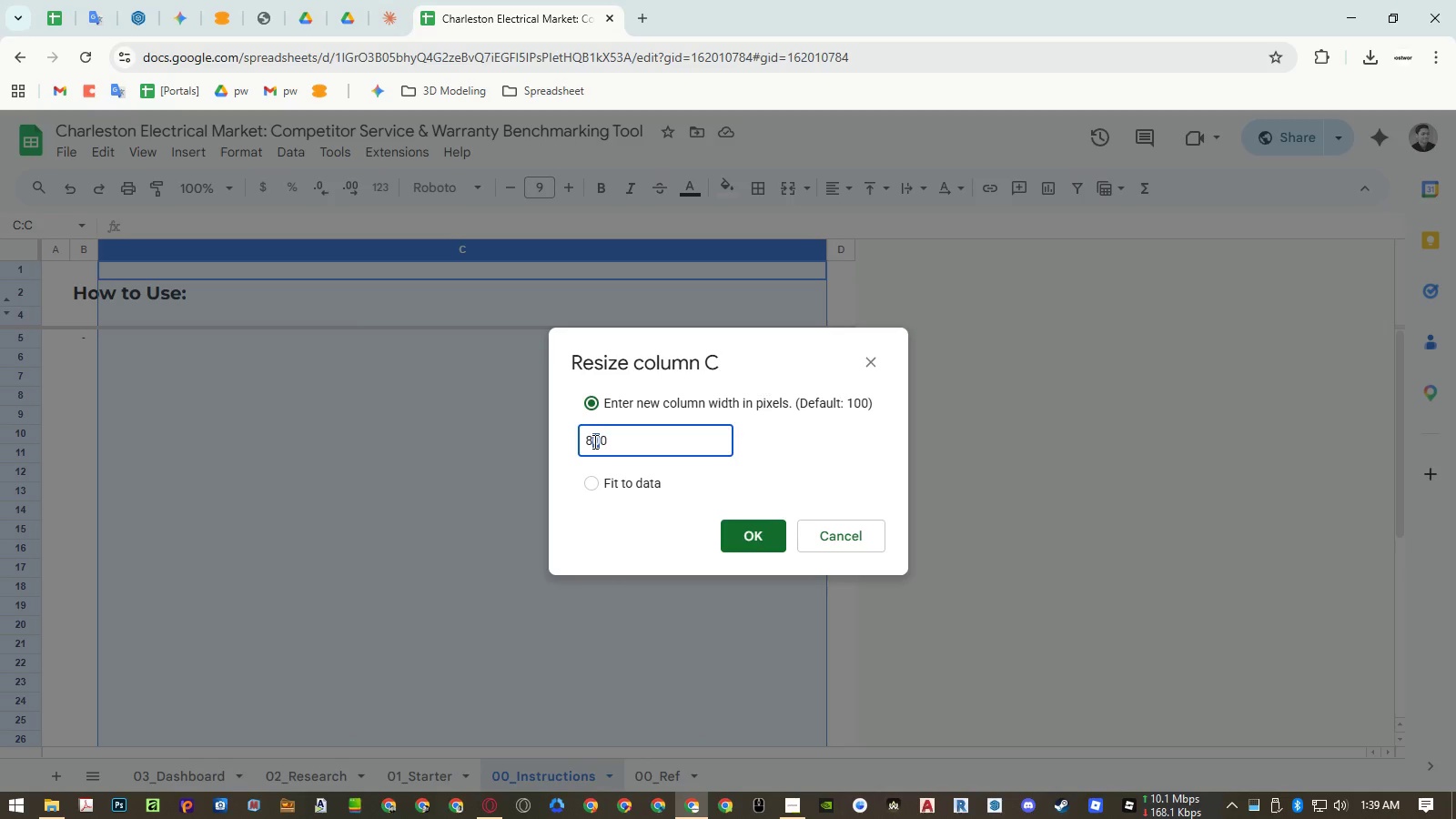 
key(Numpad3)
 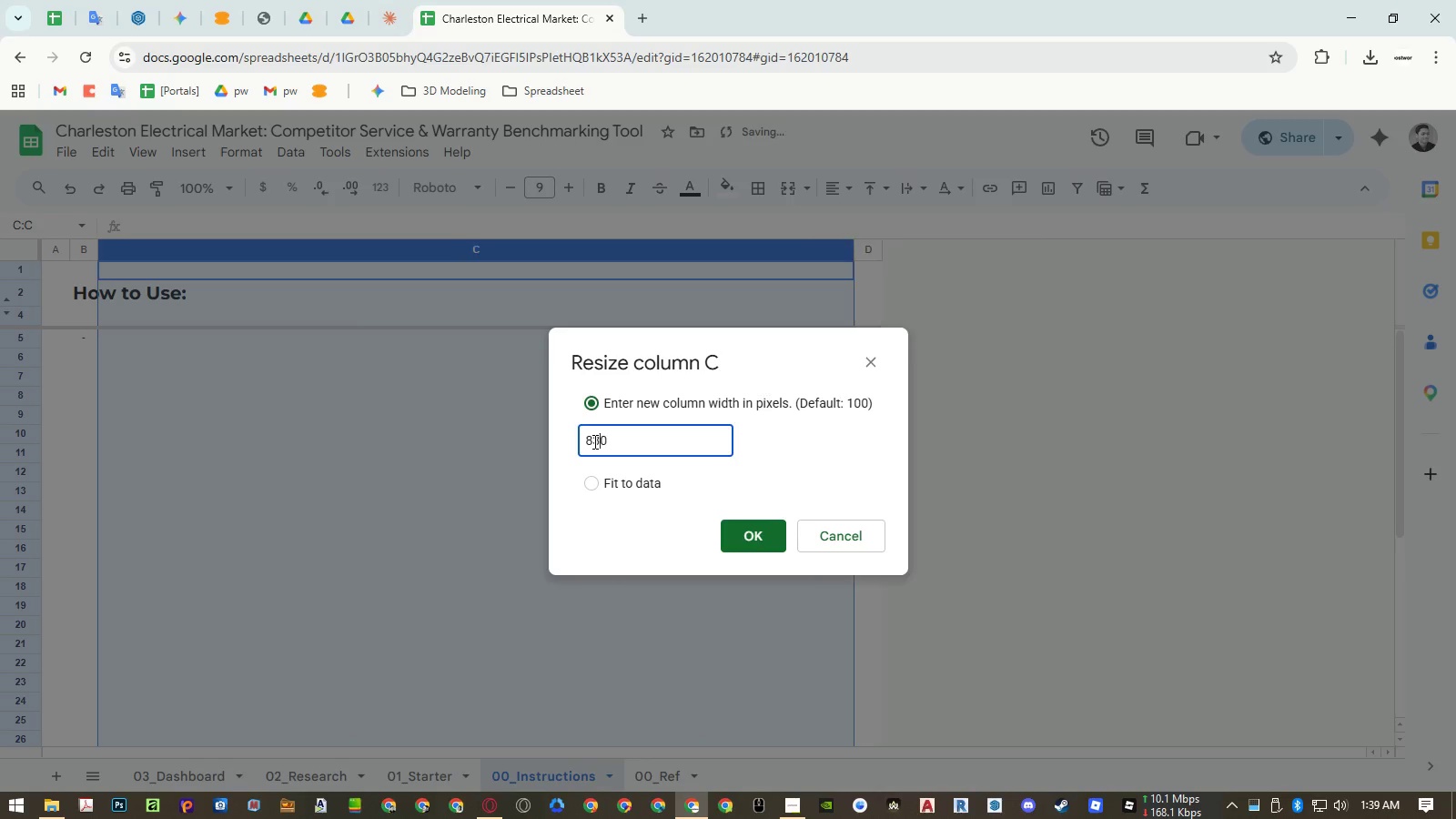 
key(NumpadEnter)
 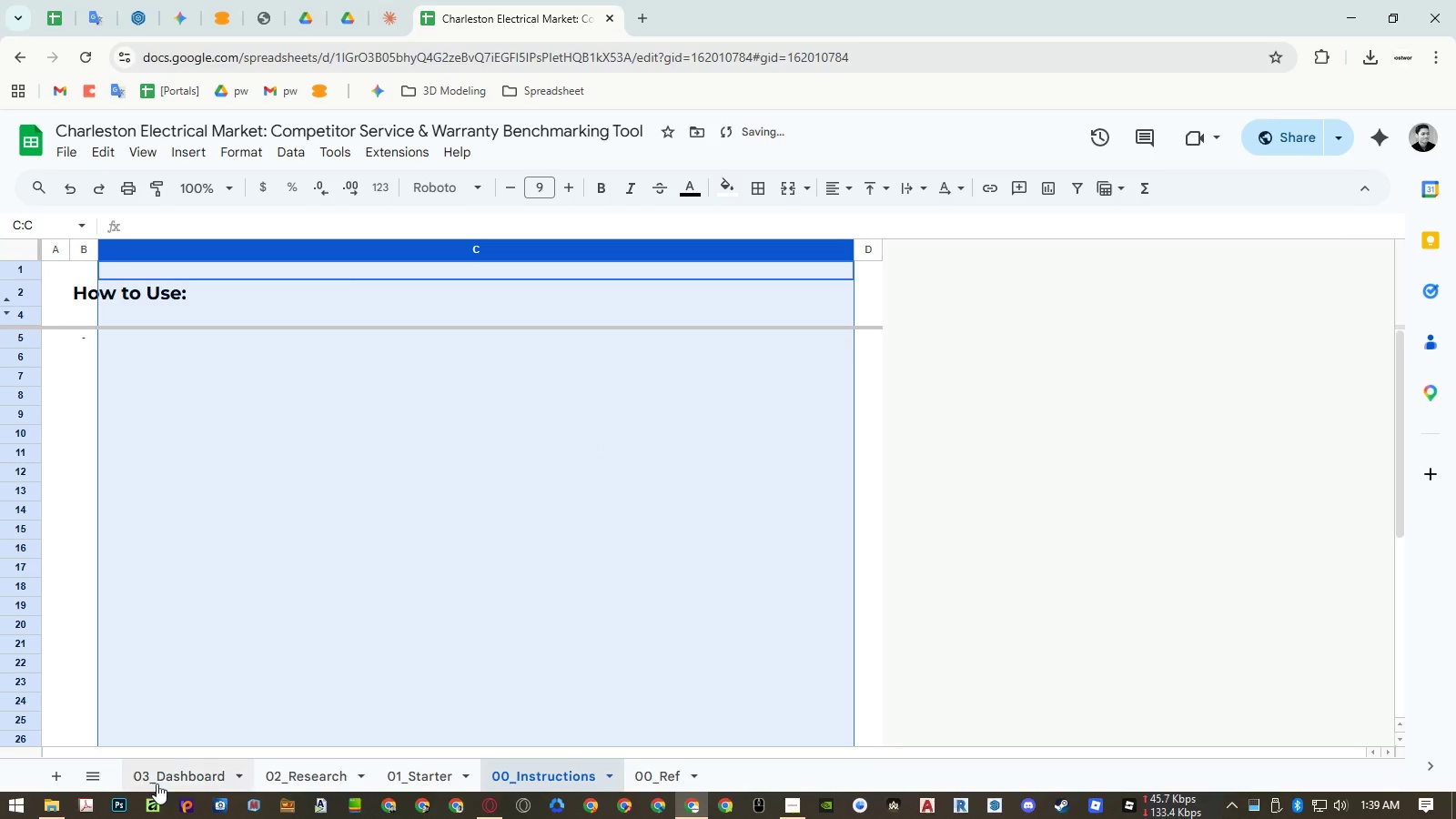 
left_click([178, 774])
 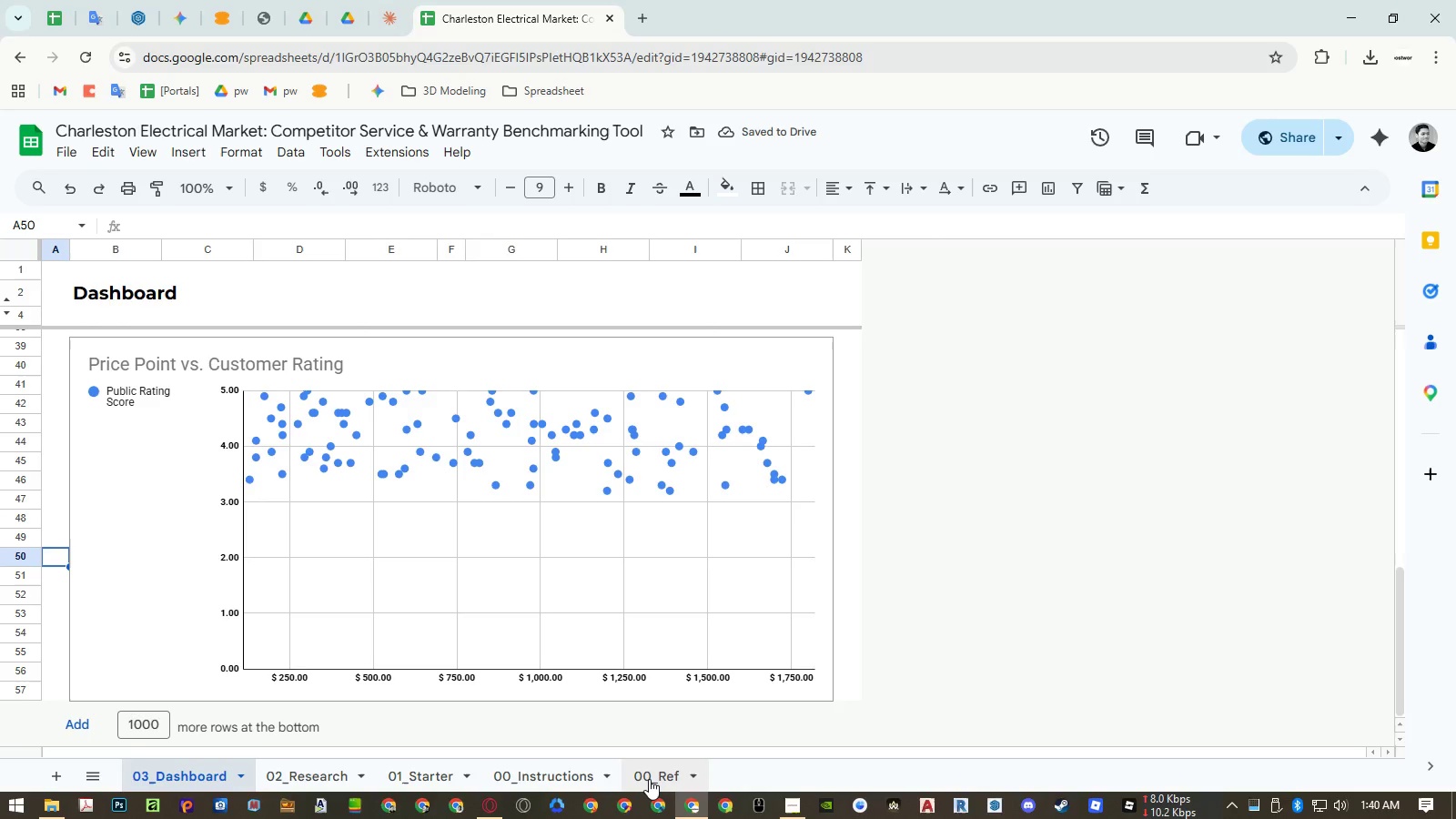 
left_click([574, 776])
 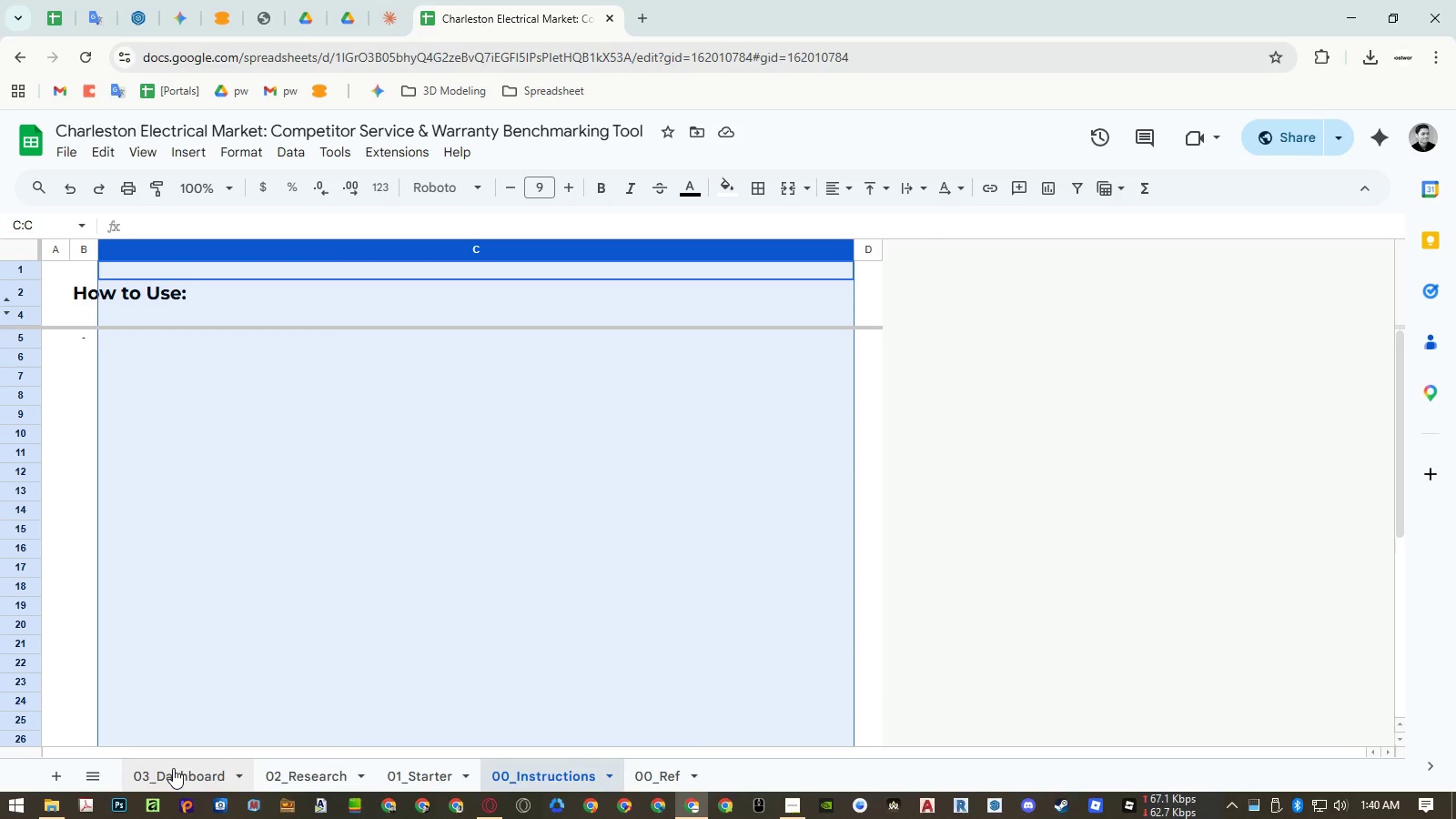 
hold_key(key=ControlLeft, duration=1.52)
 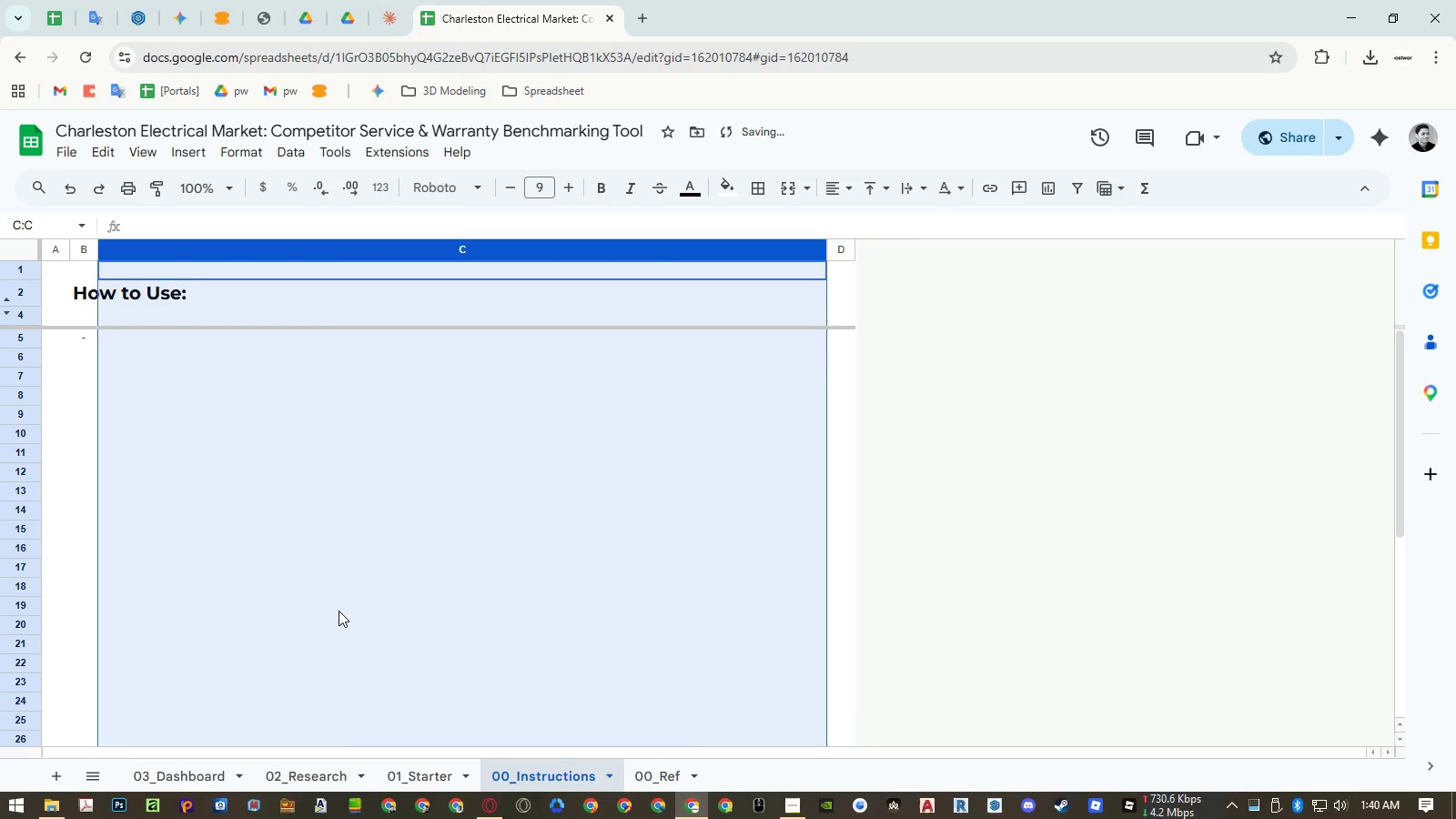 
key(Control+Z)
 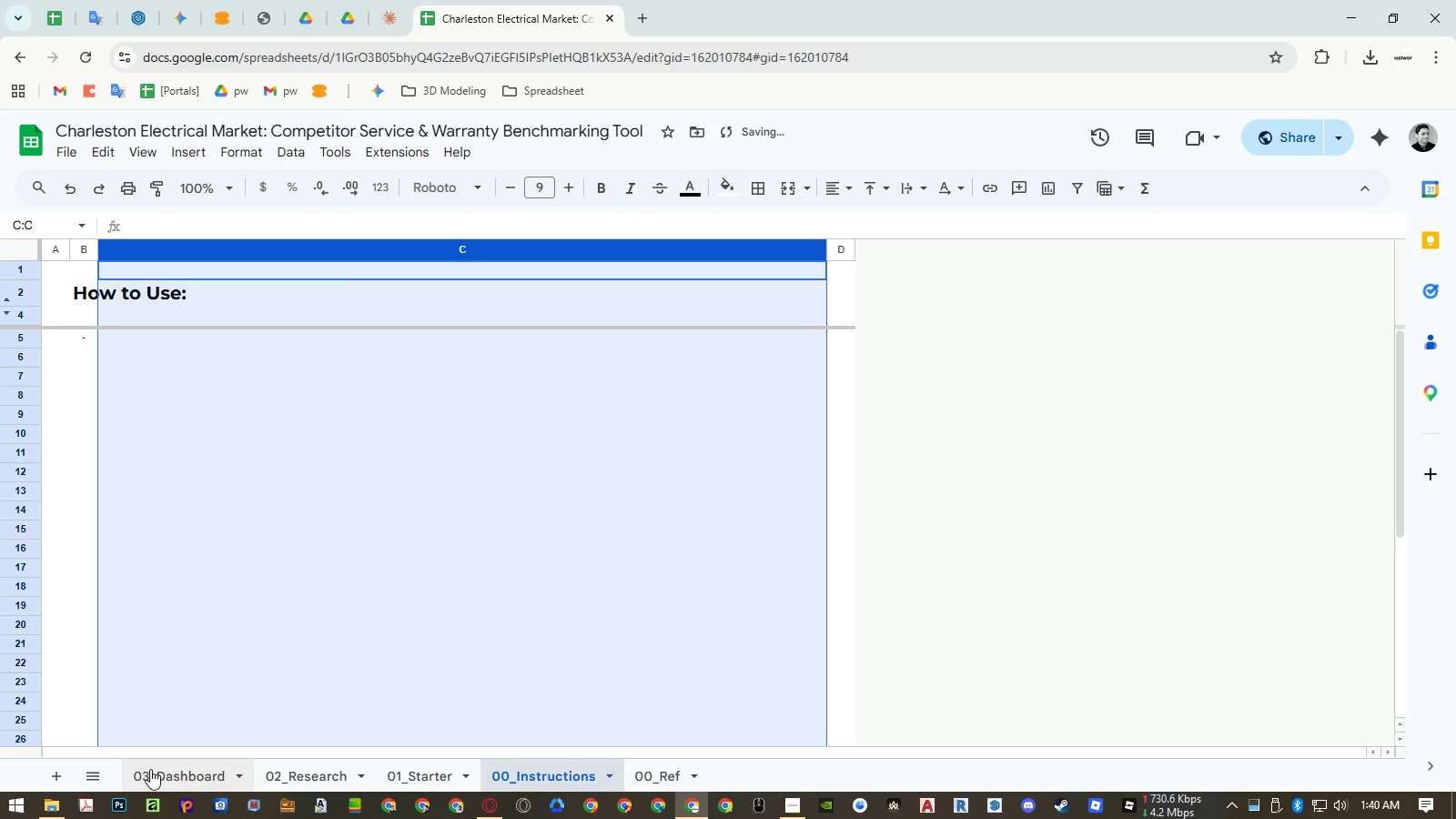 
left_click([149, 770])
 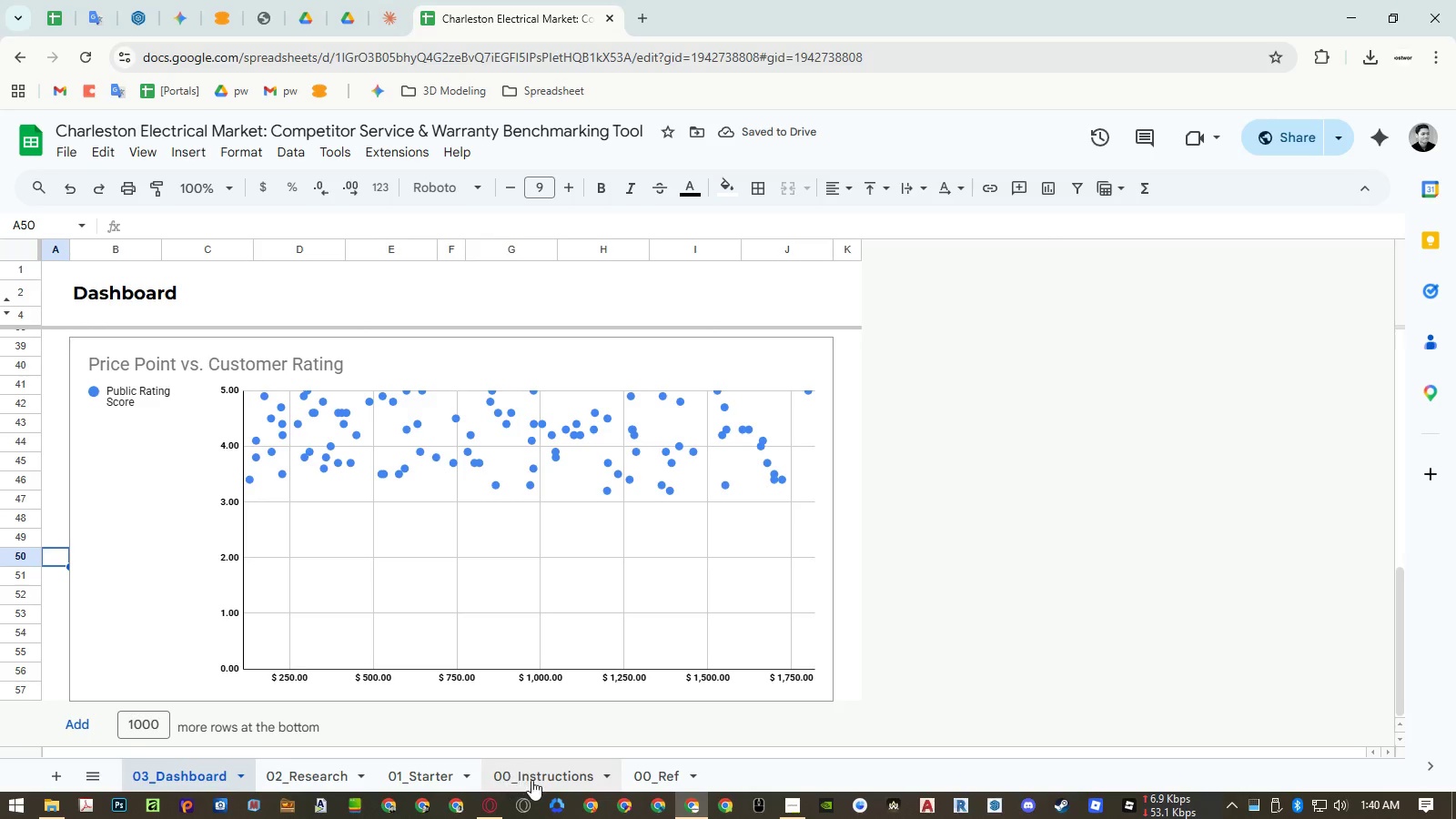 
left_click([531, 780])
 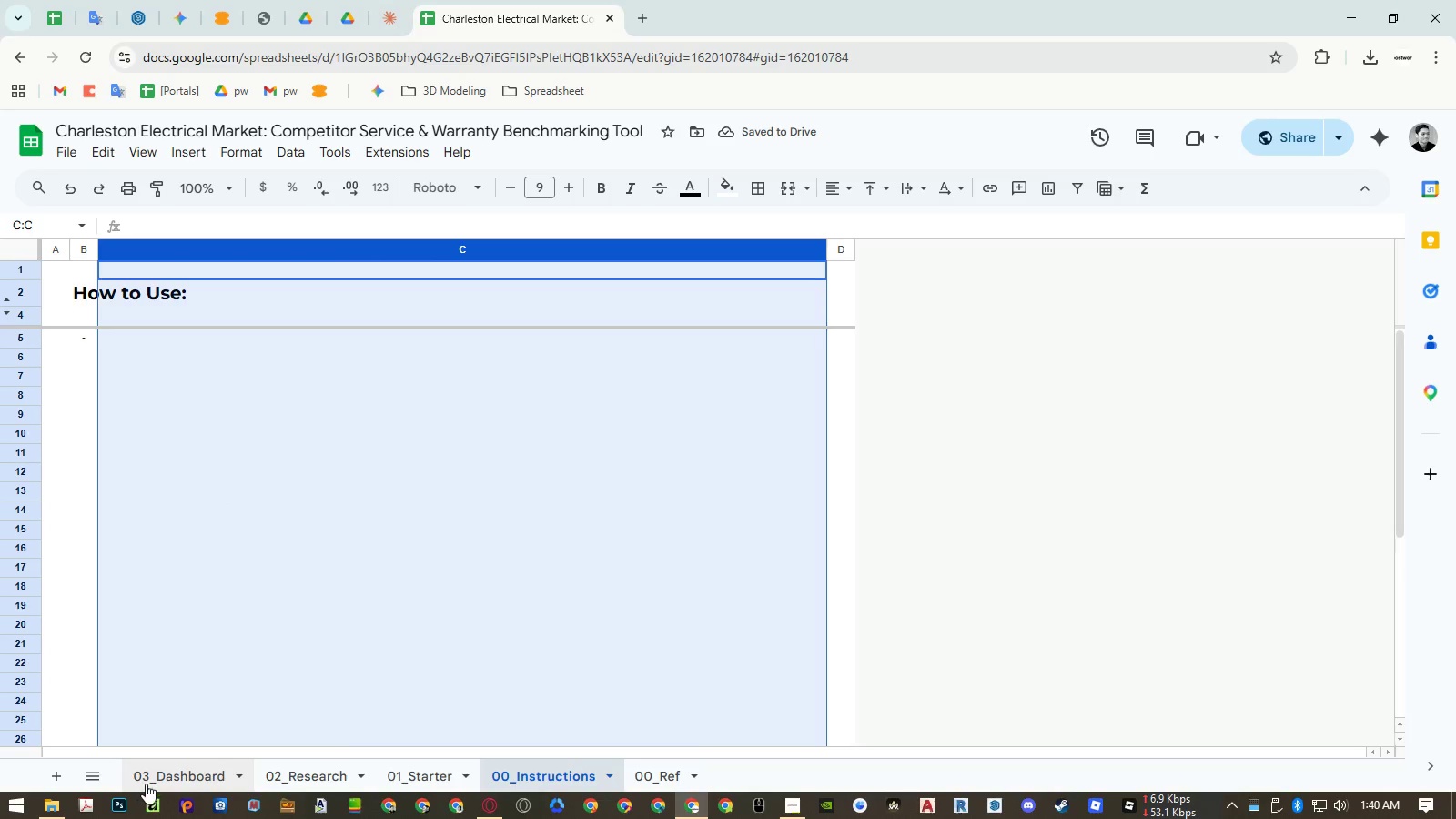 
left_click([154, 781])
 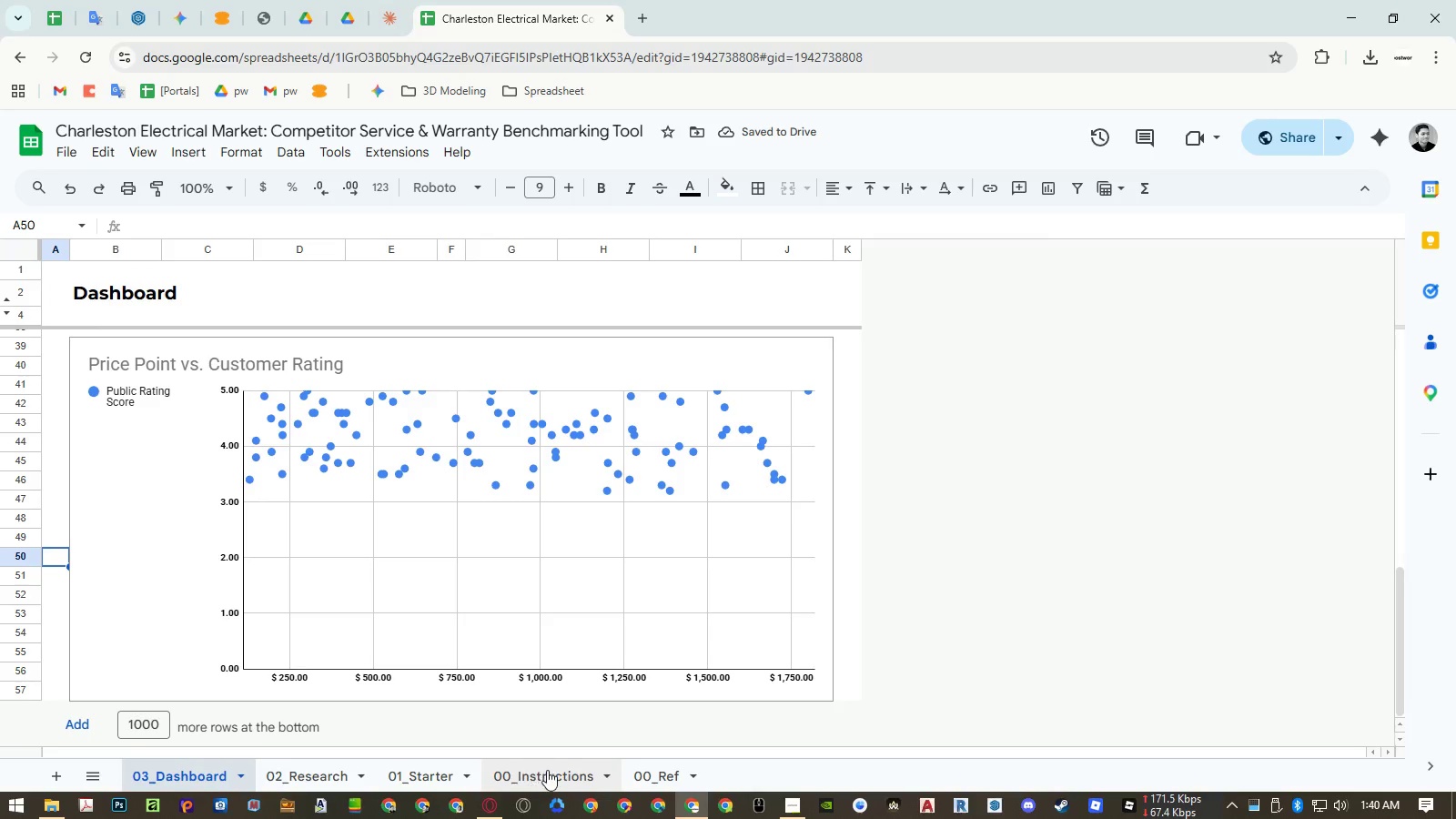 
left_click([548, 770])
 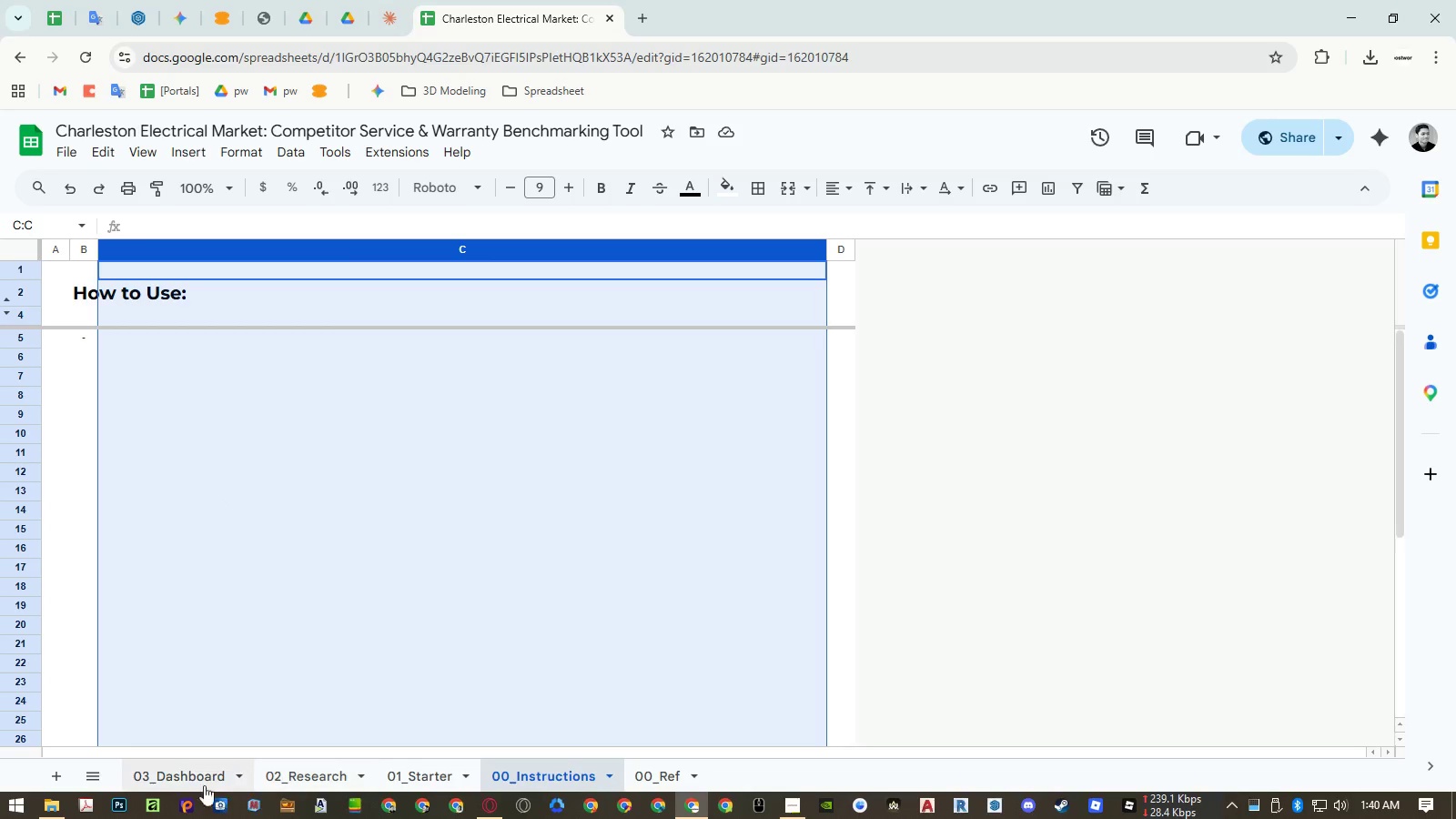 
left_click([176, 777])
 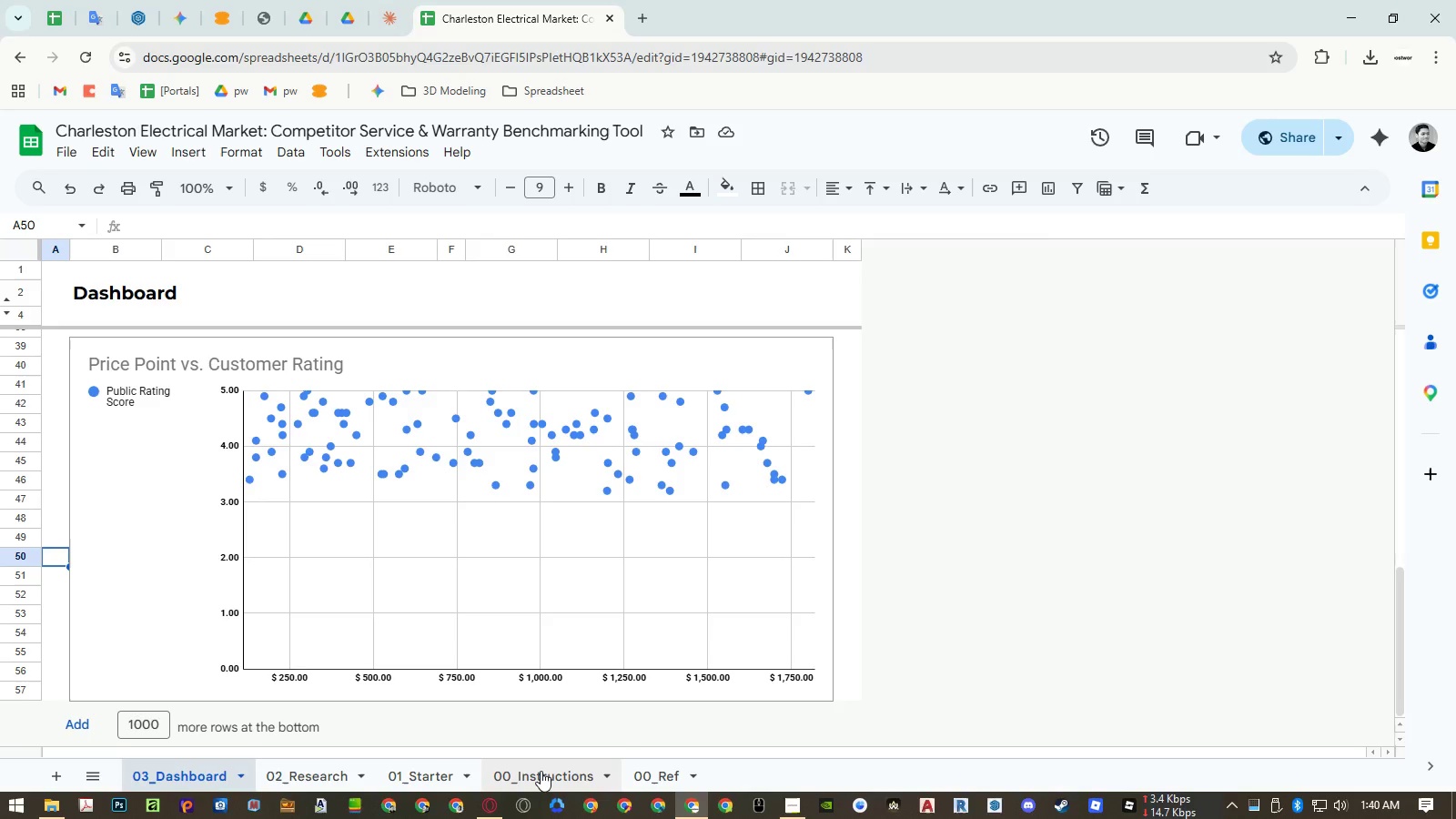 
left_click([541, 771])
 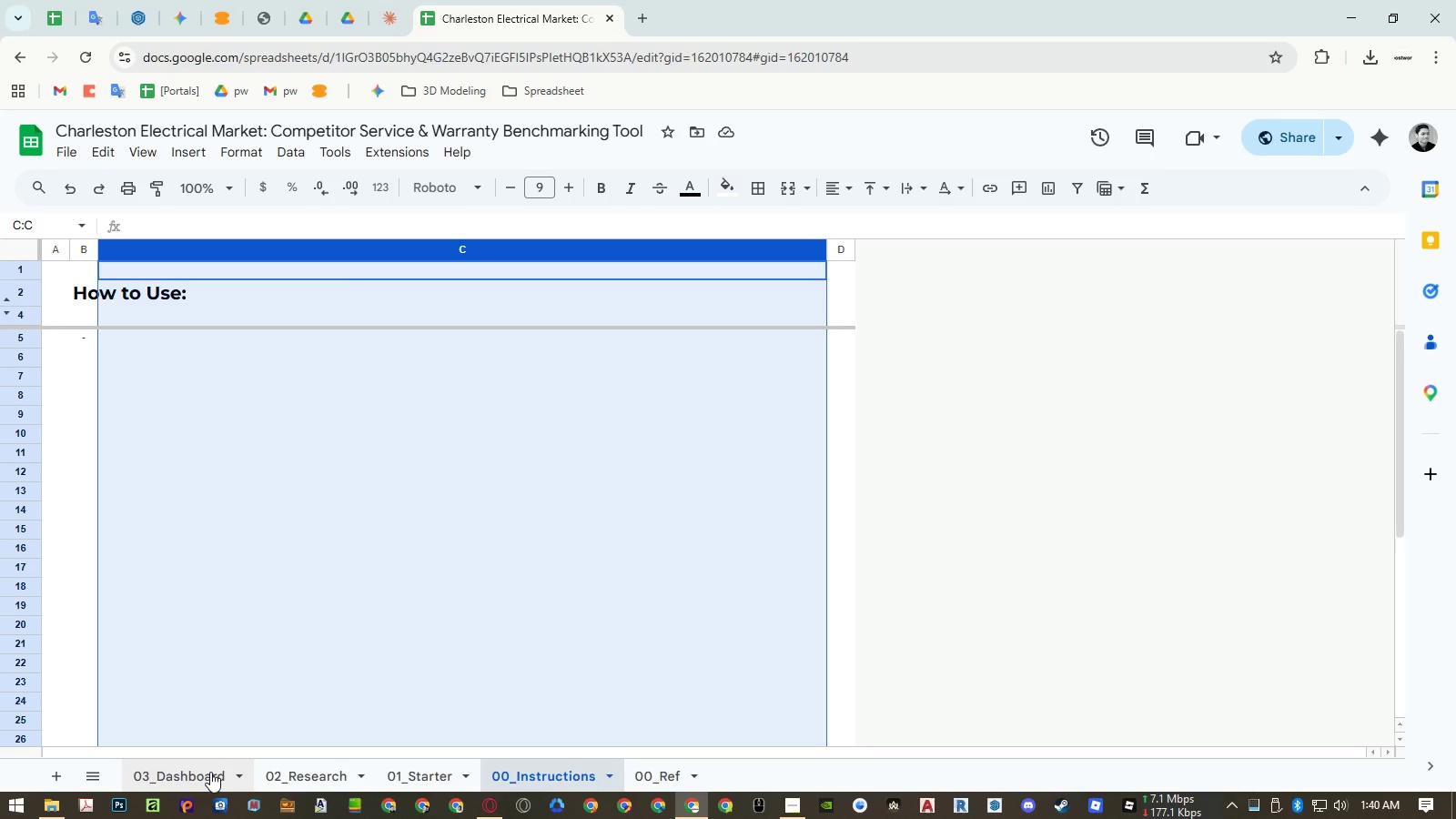 
left_click([210, 772])
 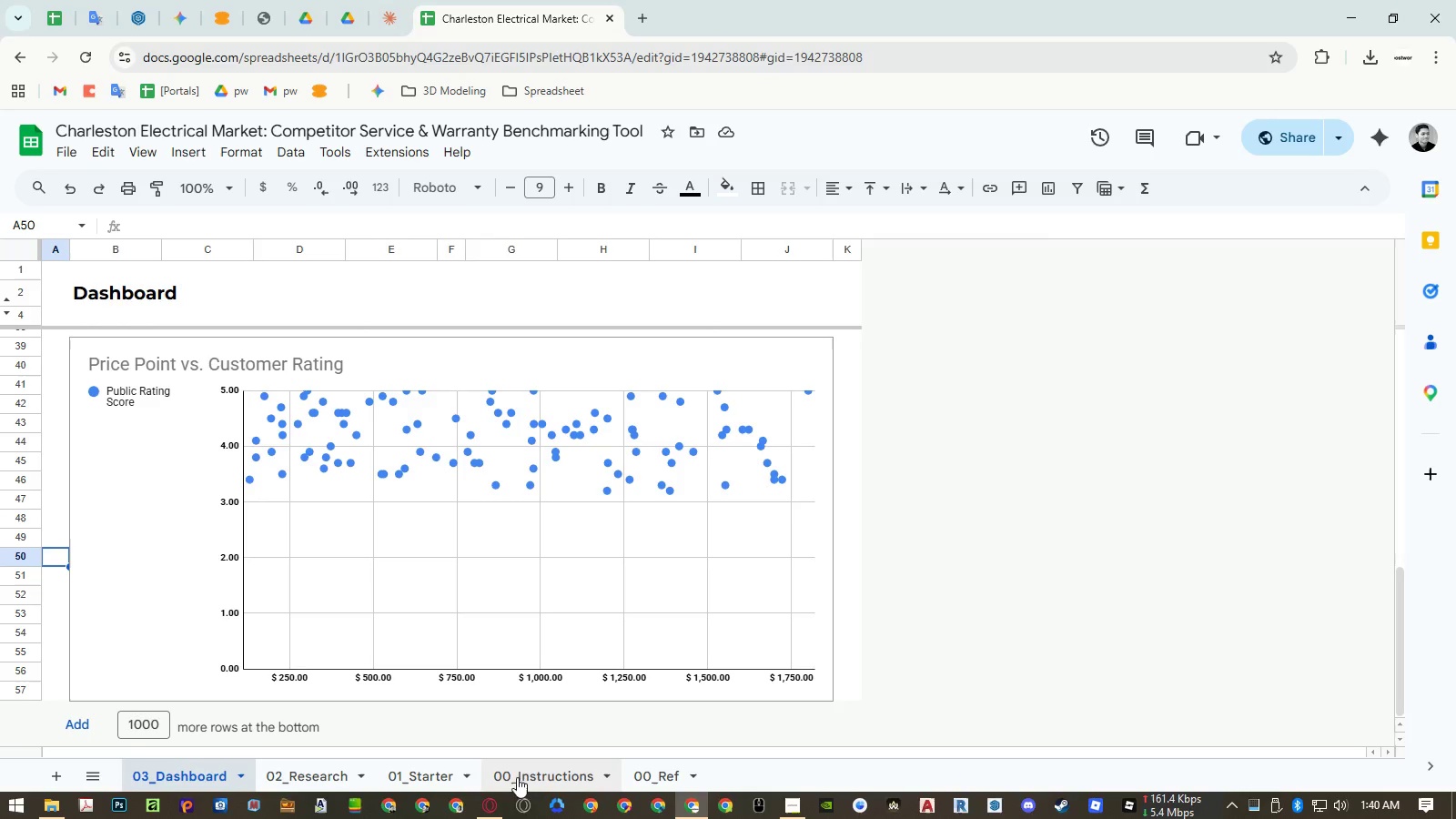 
left_click([524, 775])
 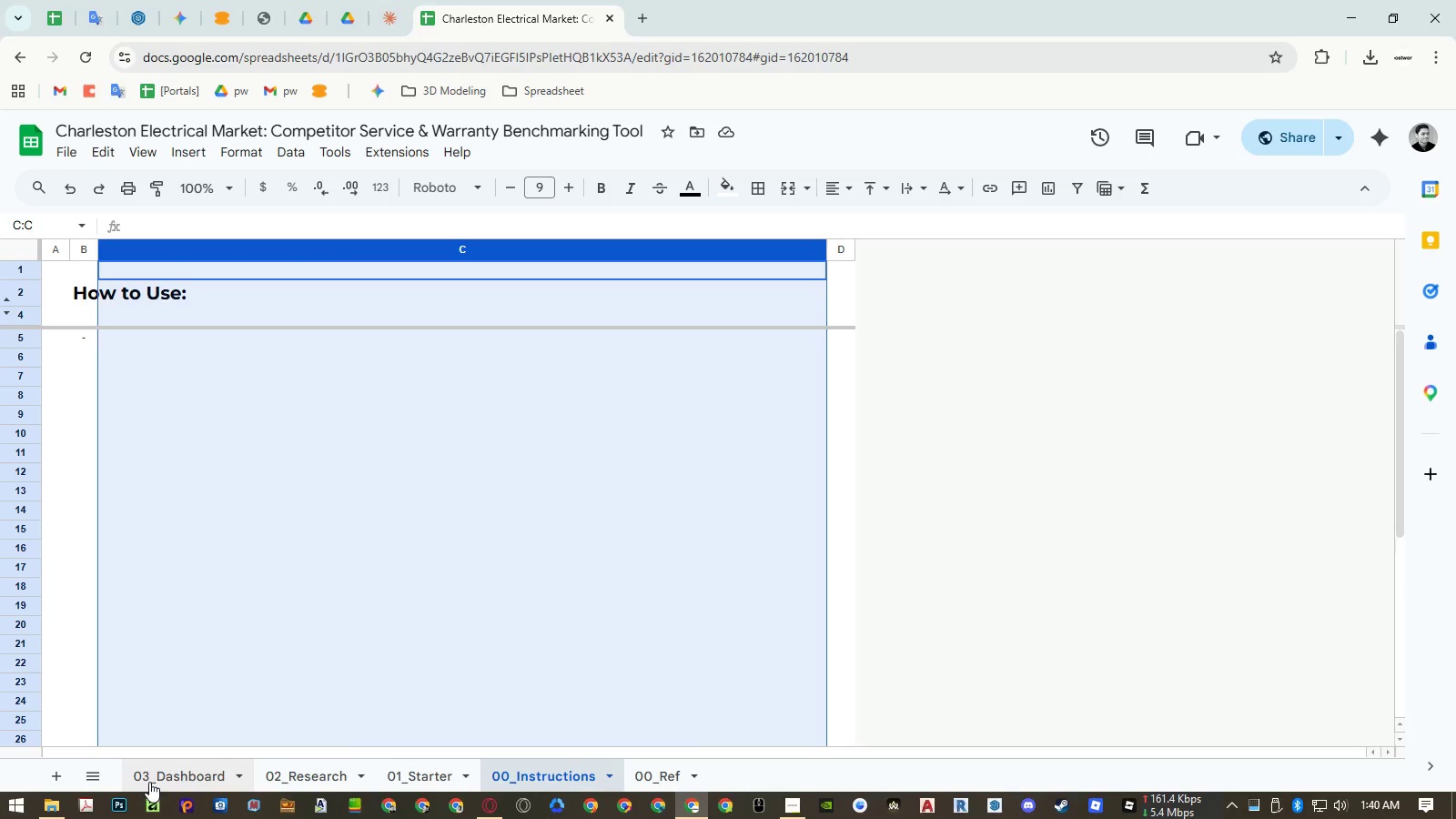 
left_click([149, 780])
 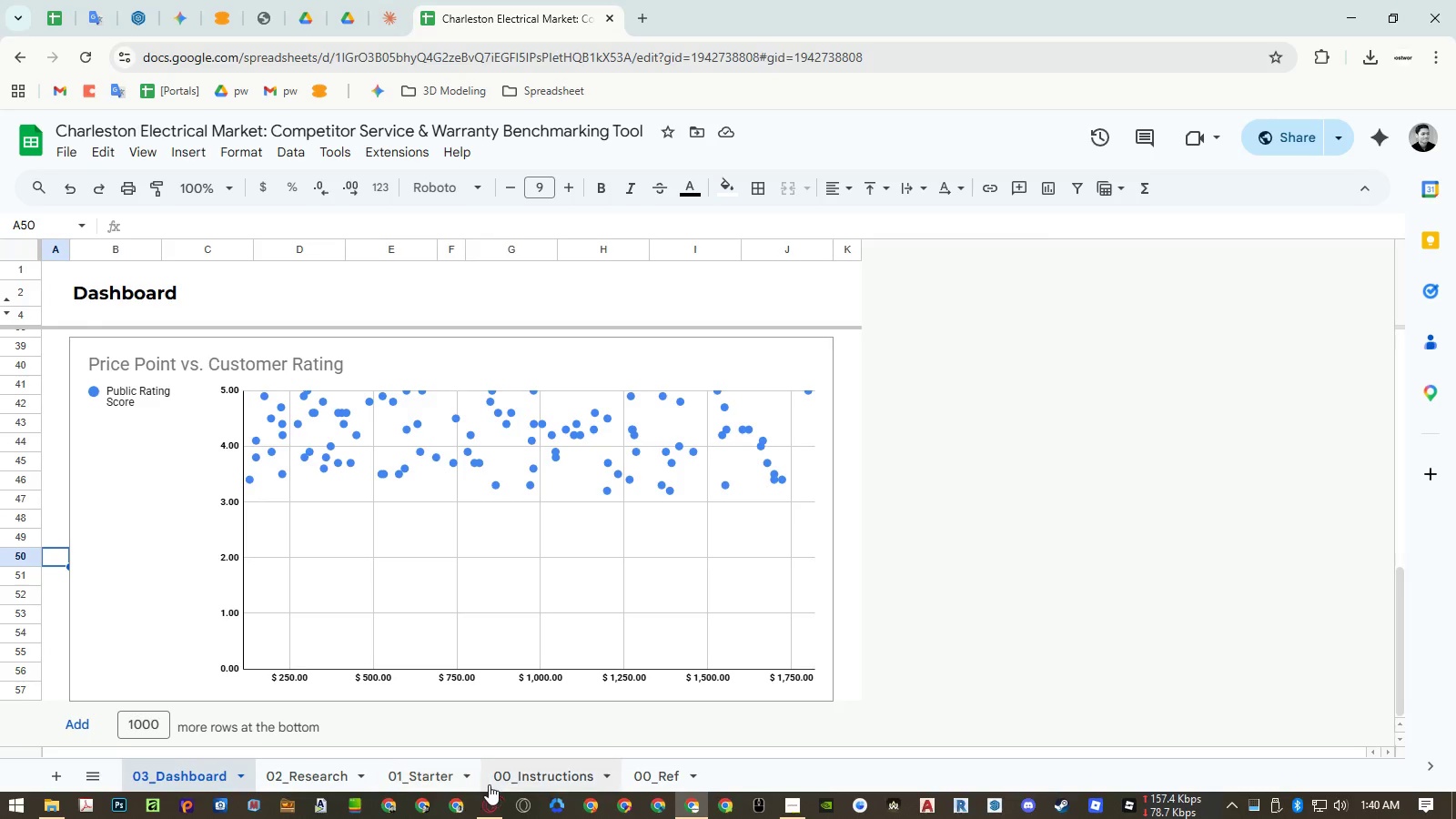 
left_click([504, 783])
 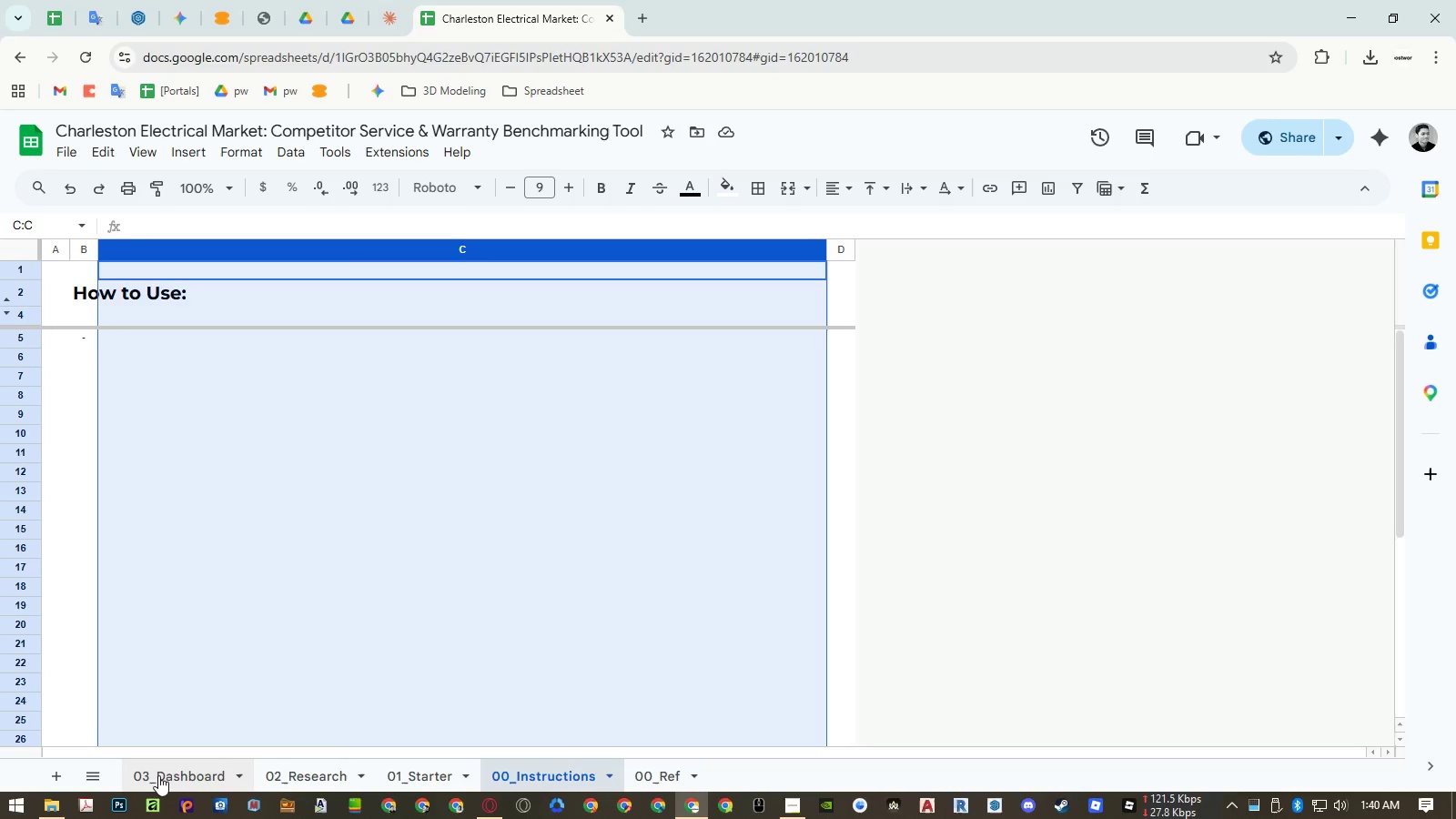 
left_click([152, 775])
 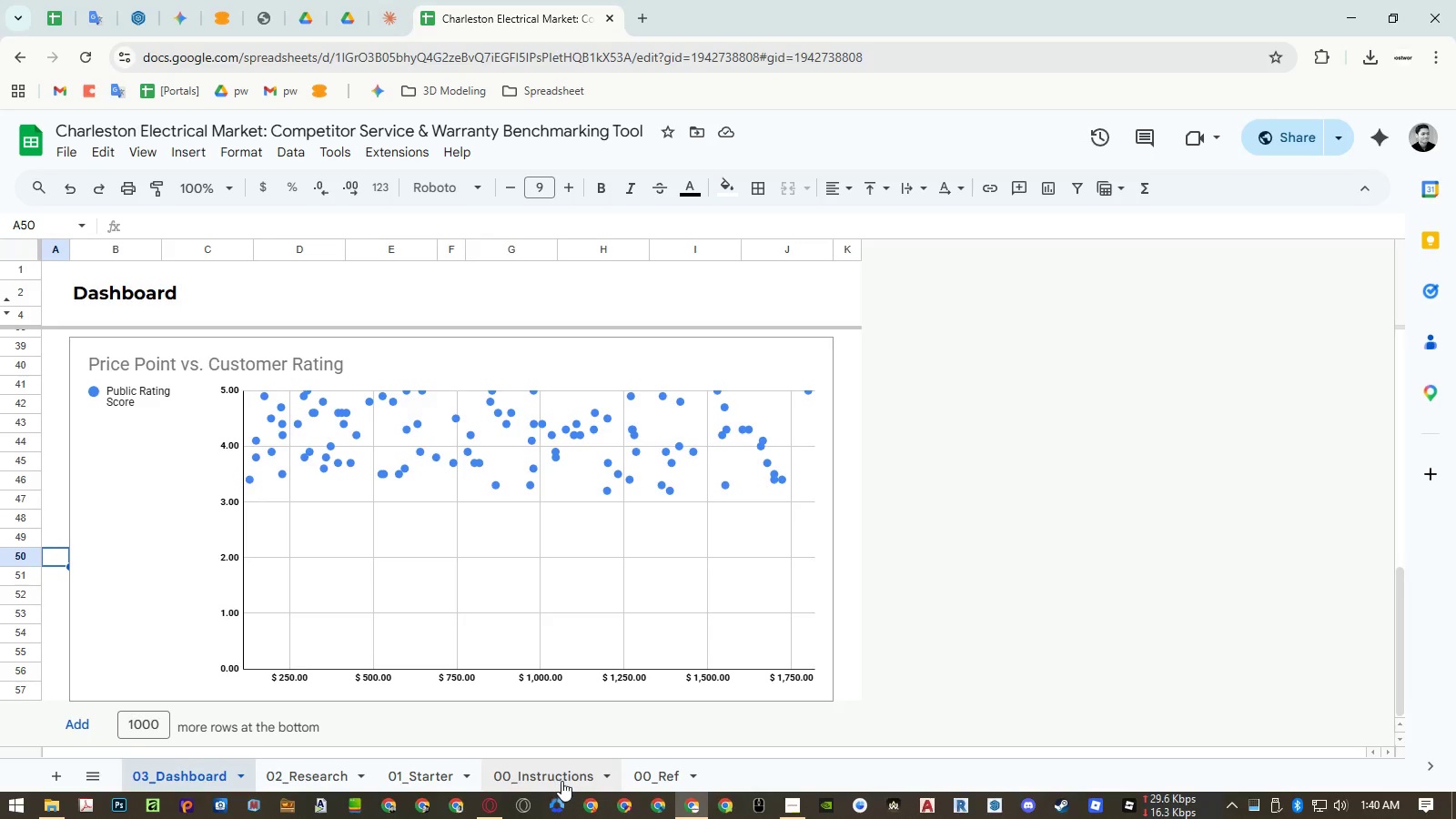 
left_click([561, 781])
 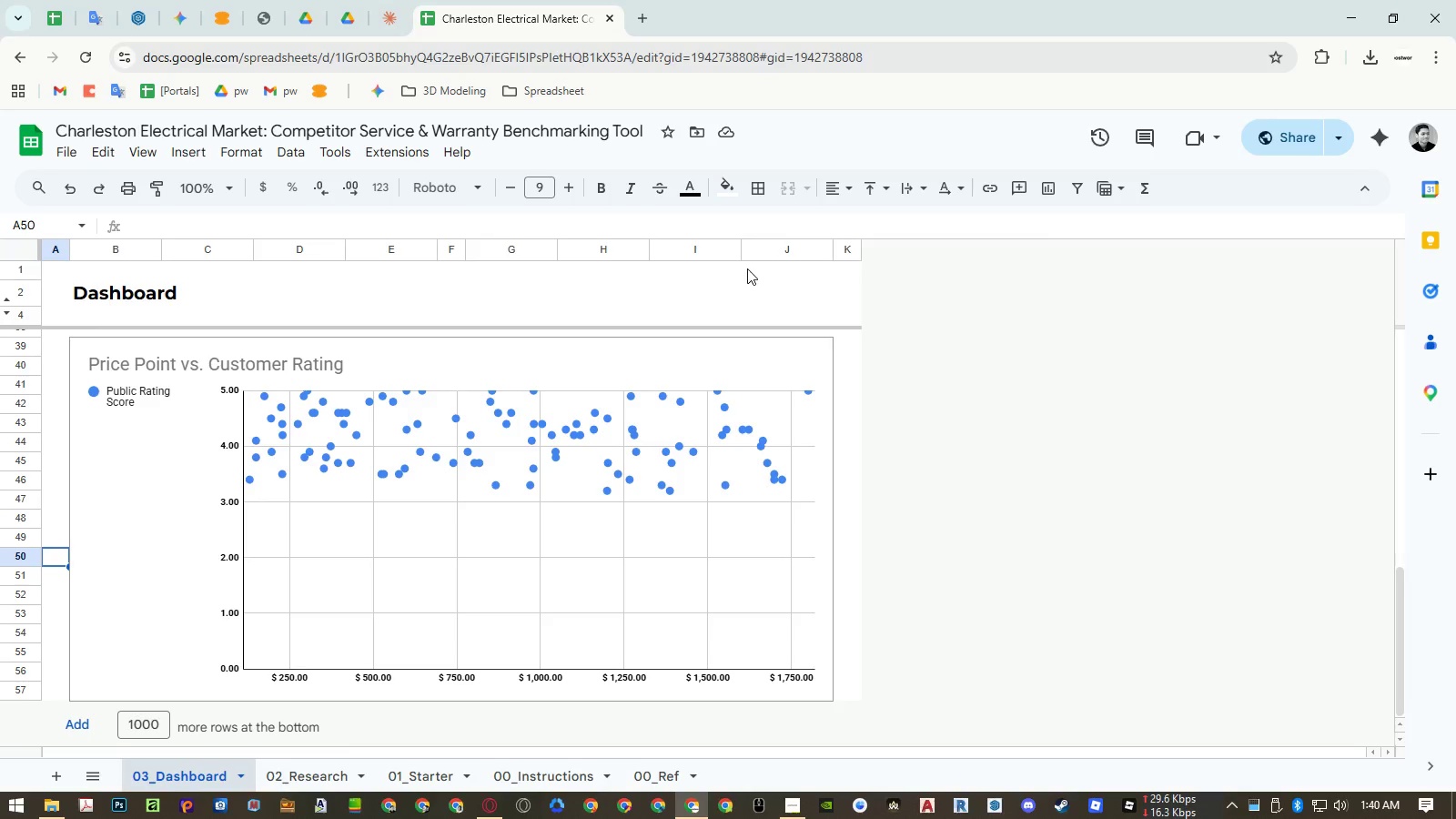 
right_click([780, 248])
 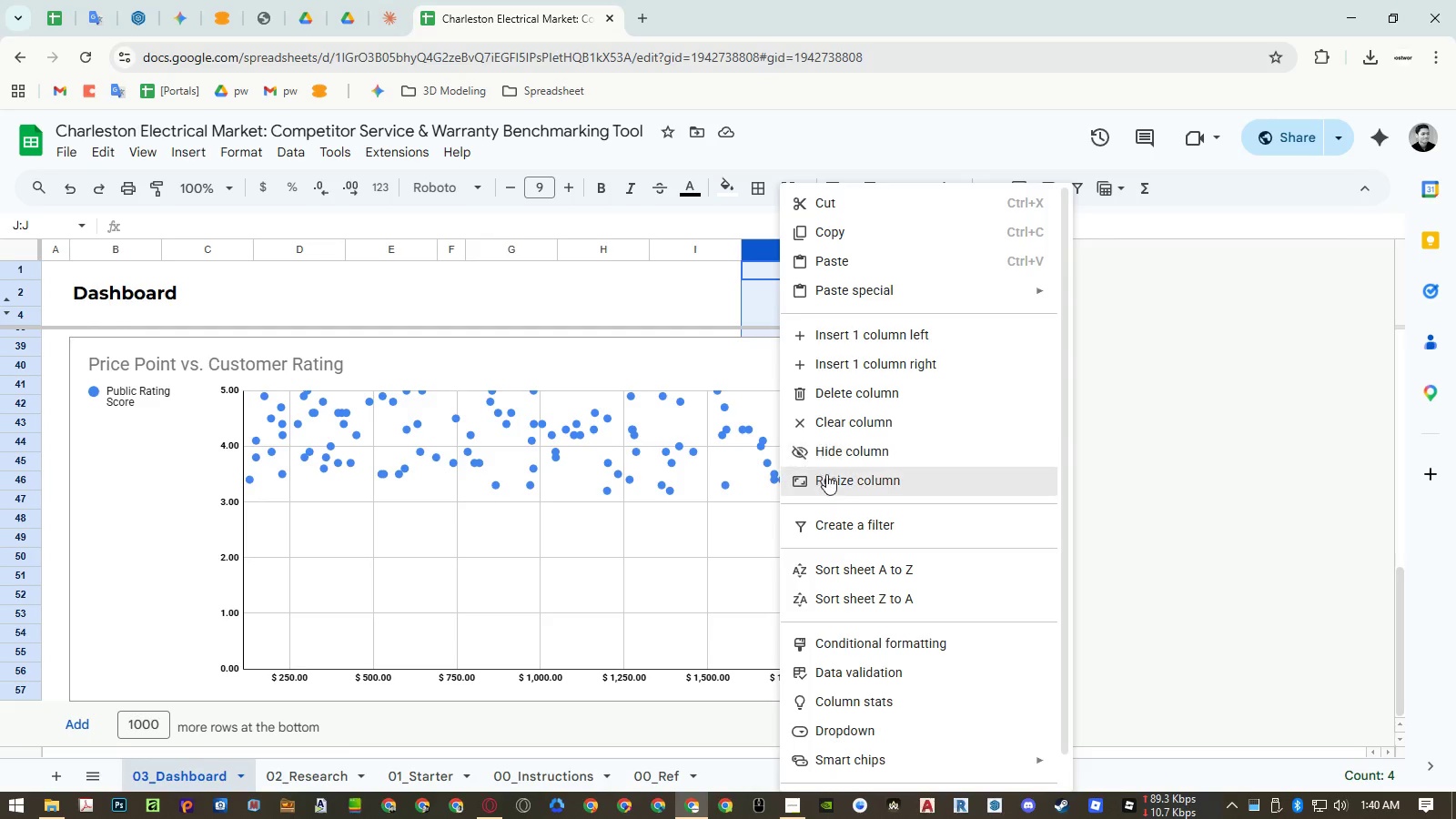 
left_click([827, 480])
 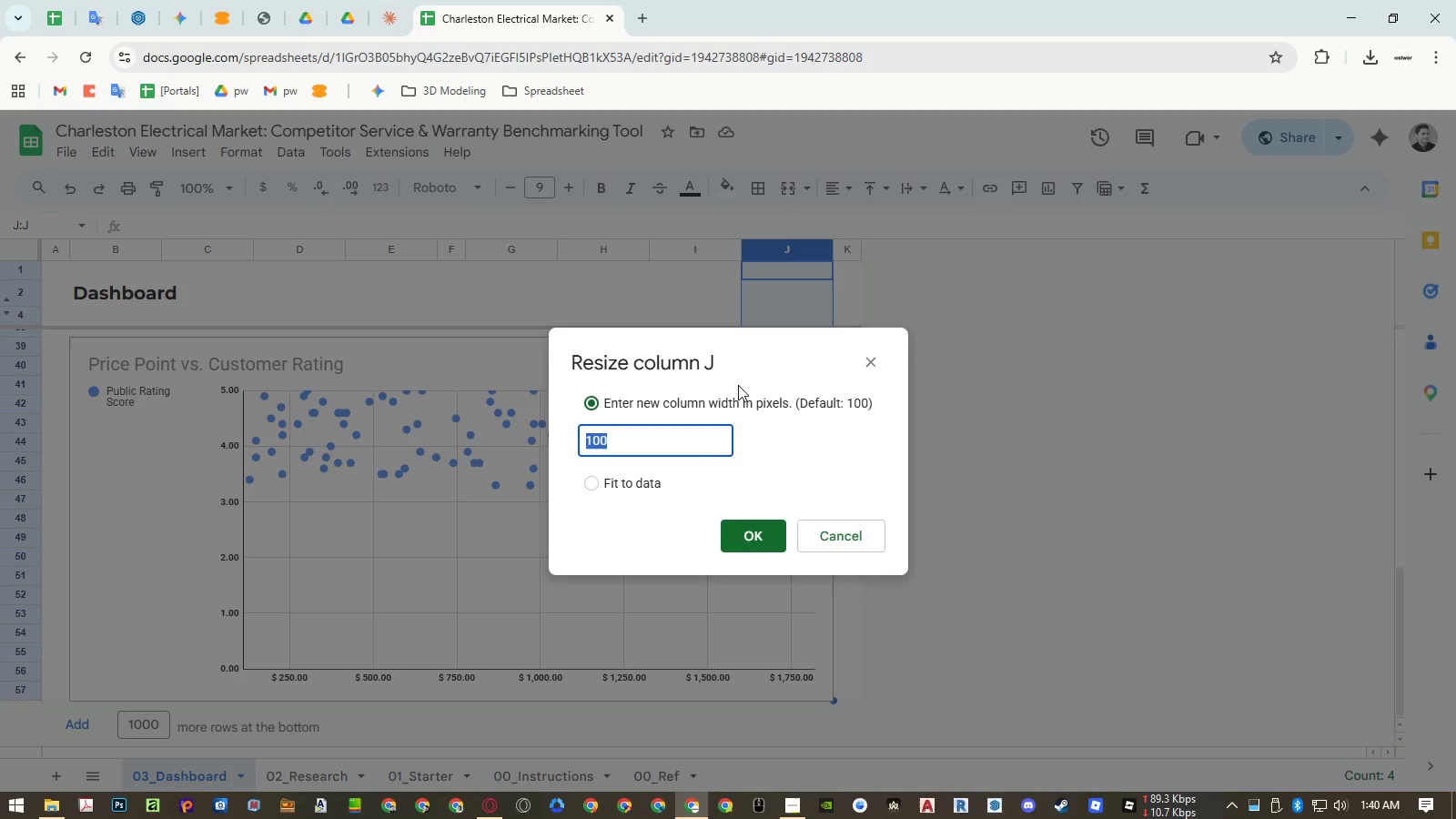 
key(Escape)
 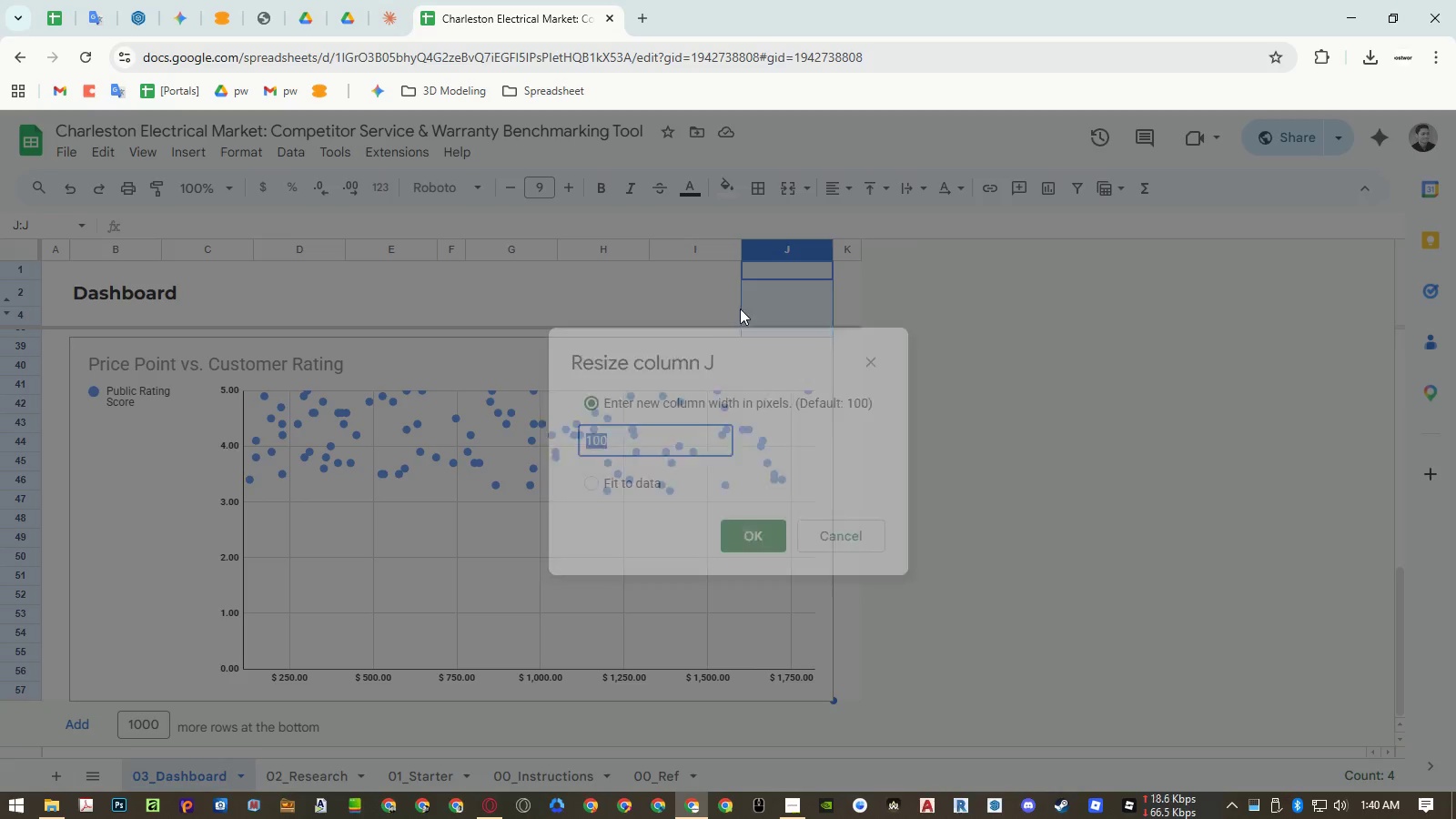 
key(Escape)
 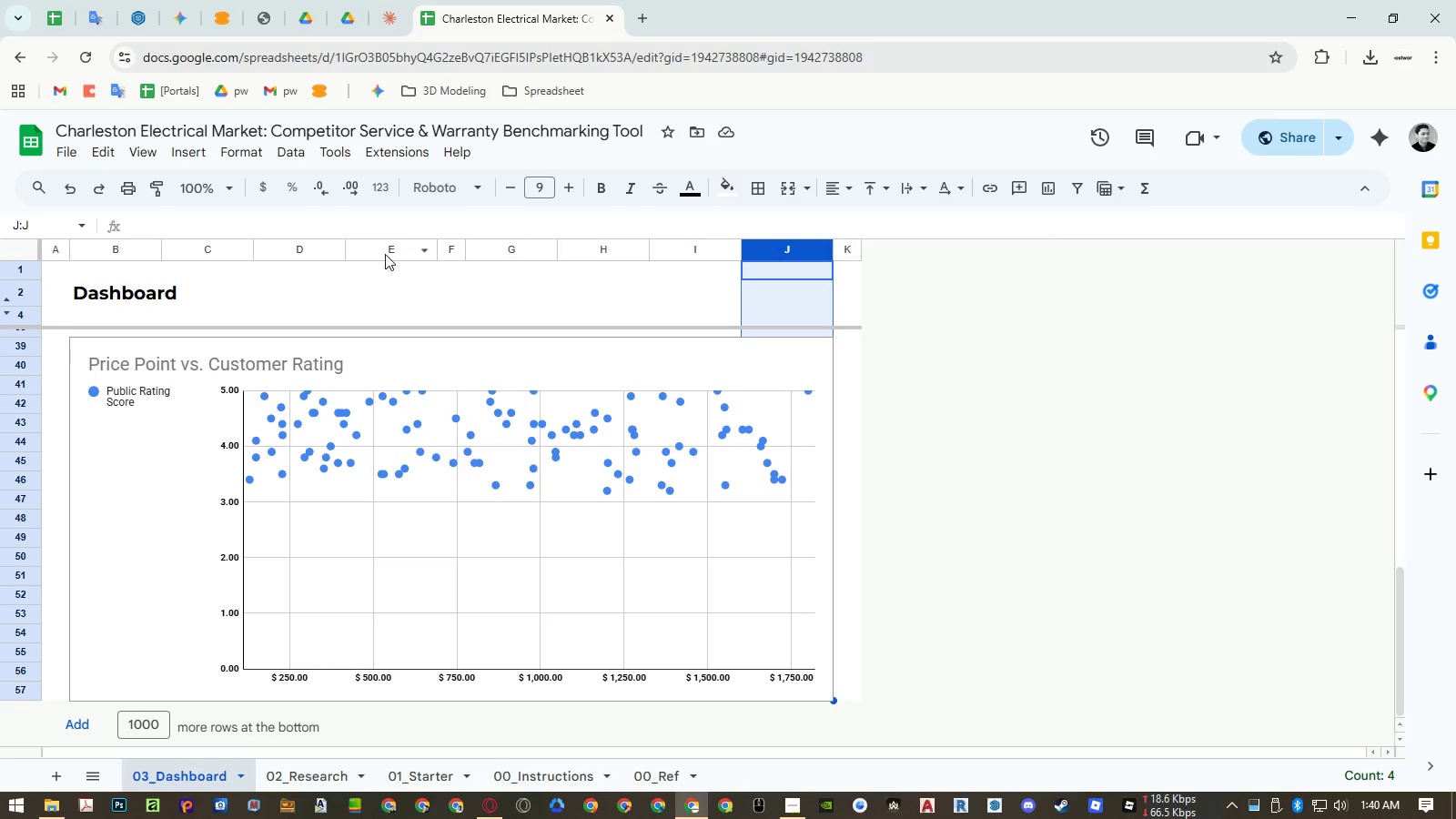 
left_click_drag(start_coordinate=[381, 250], to_coordinate=[143, 250])
 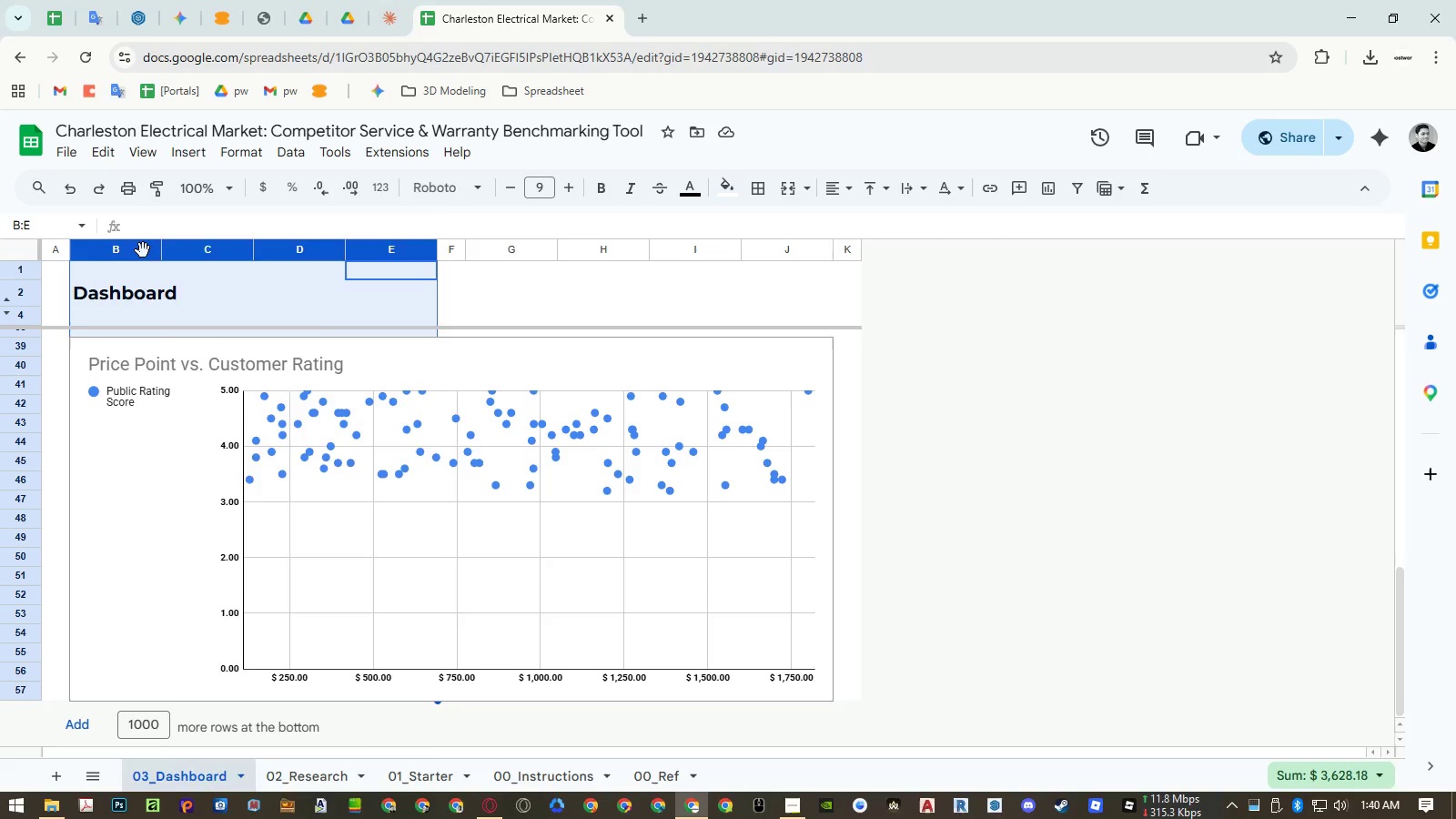 
right_click([143, 250])
 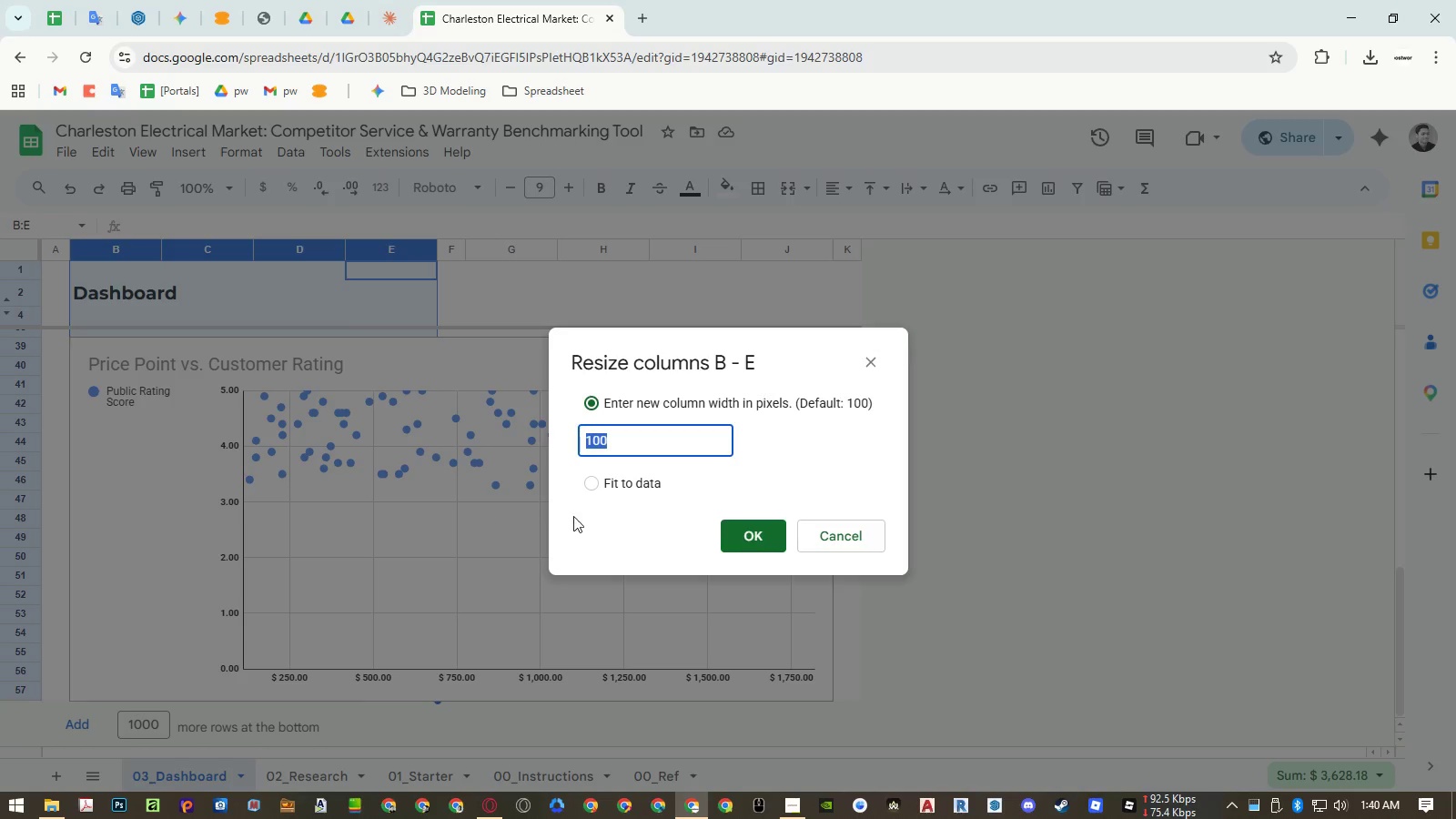 
left_click([733, 528])
 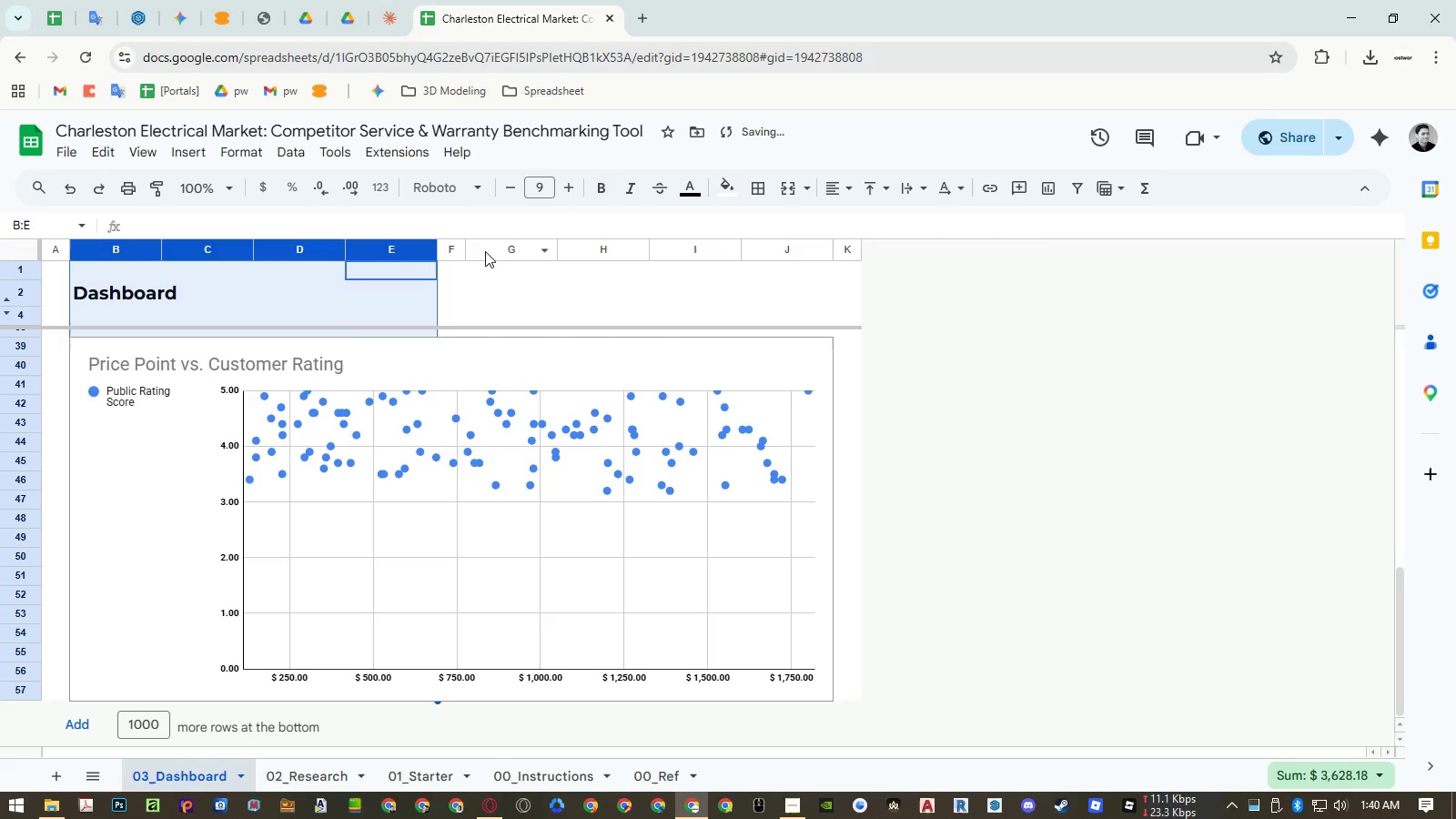 
left_click_drag(start_coordinate=[488, 251], to_coordinate=[771, 256])
 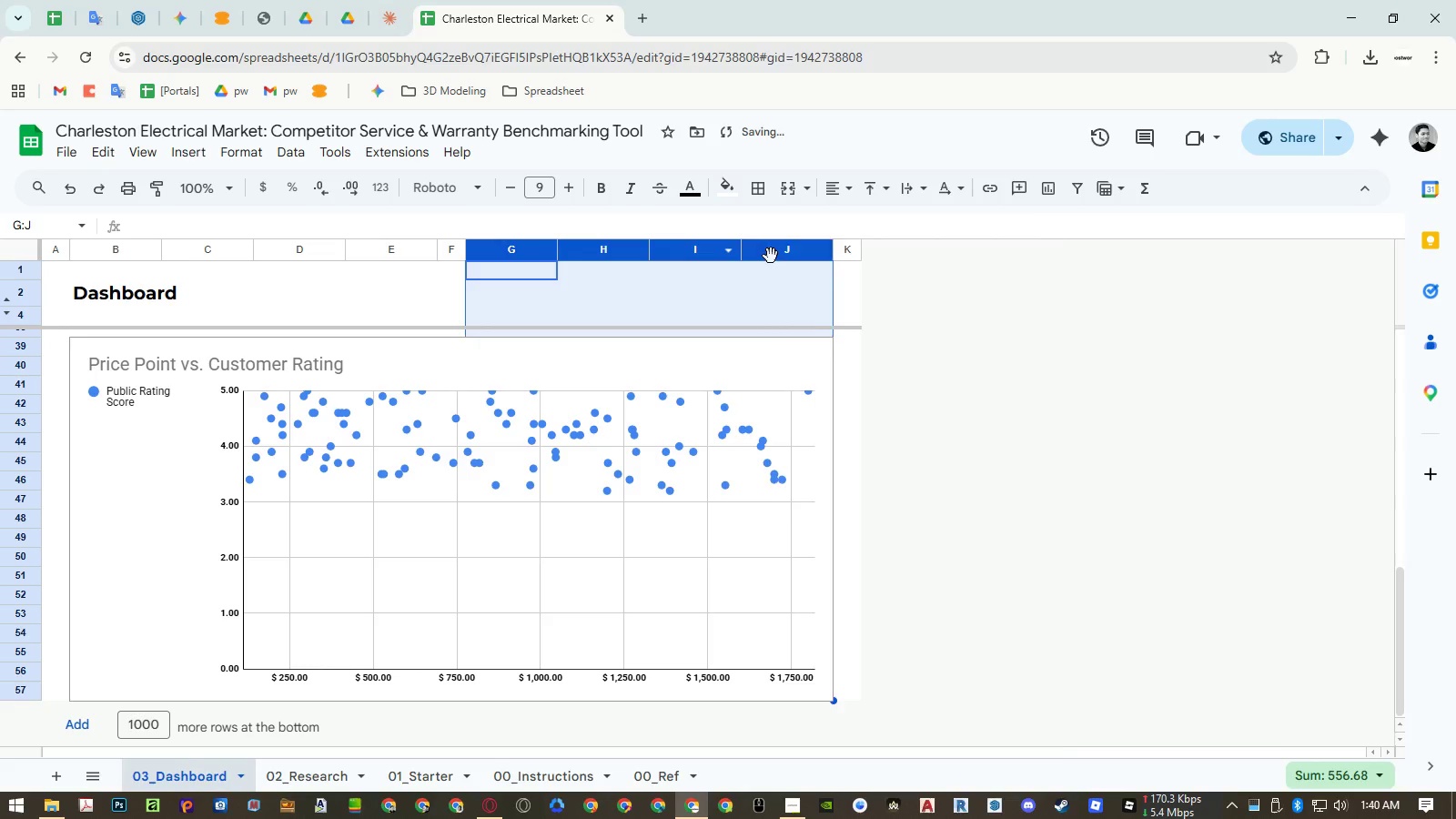 
right_click([771, 256])
 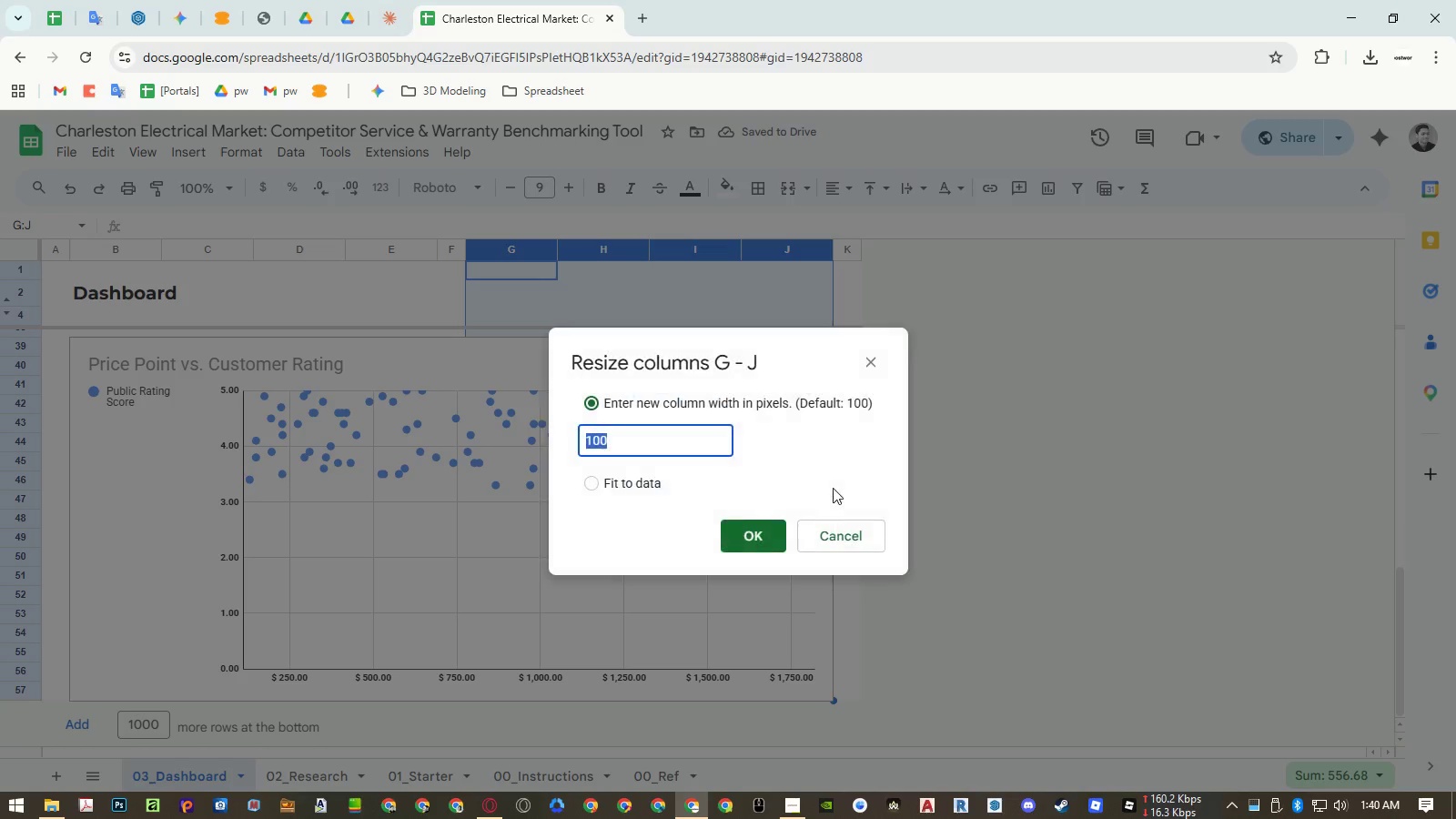 
left_click([745, 532])
 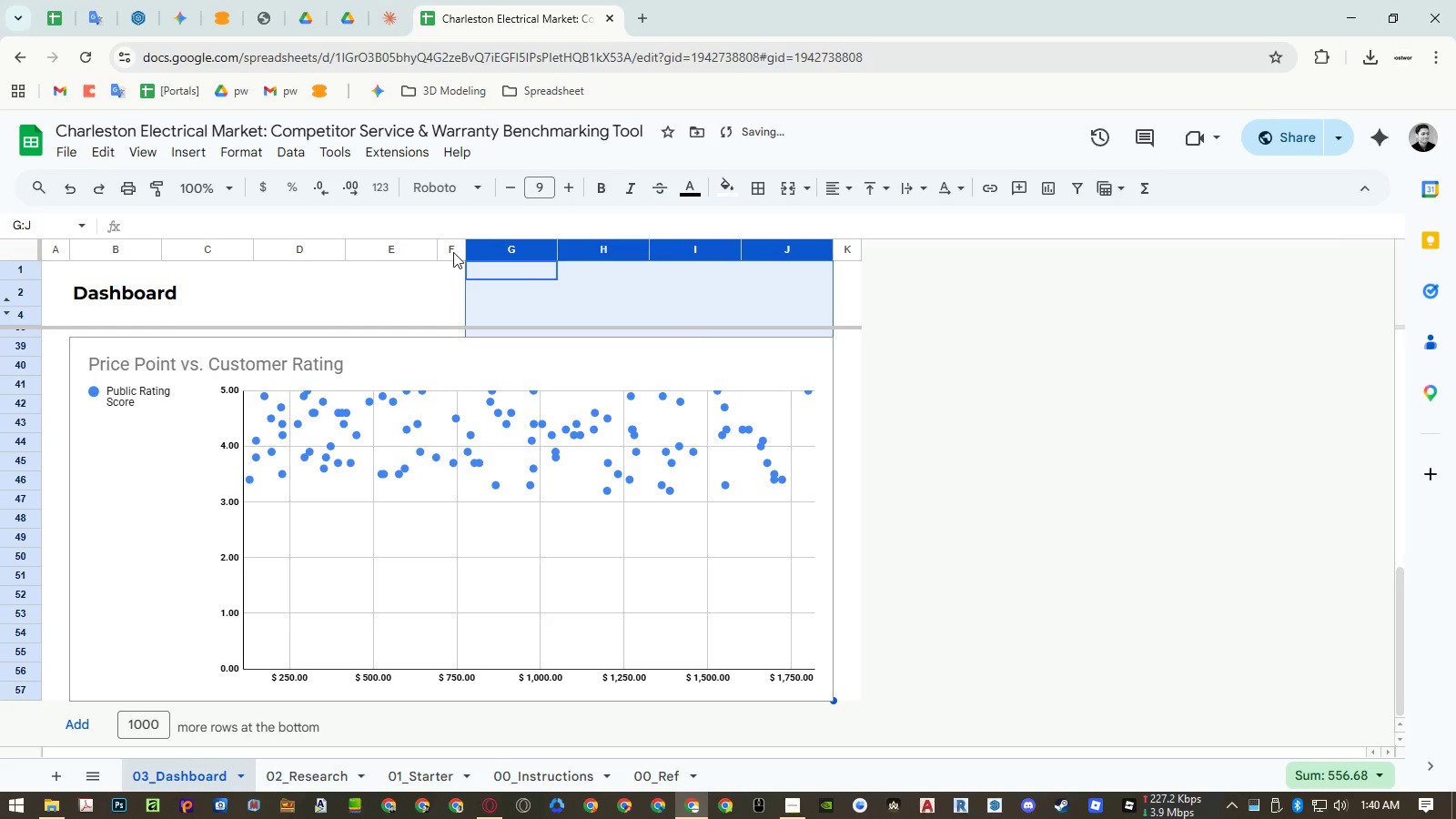 
right_click([450, 253])
 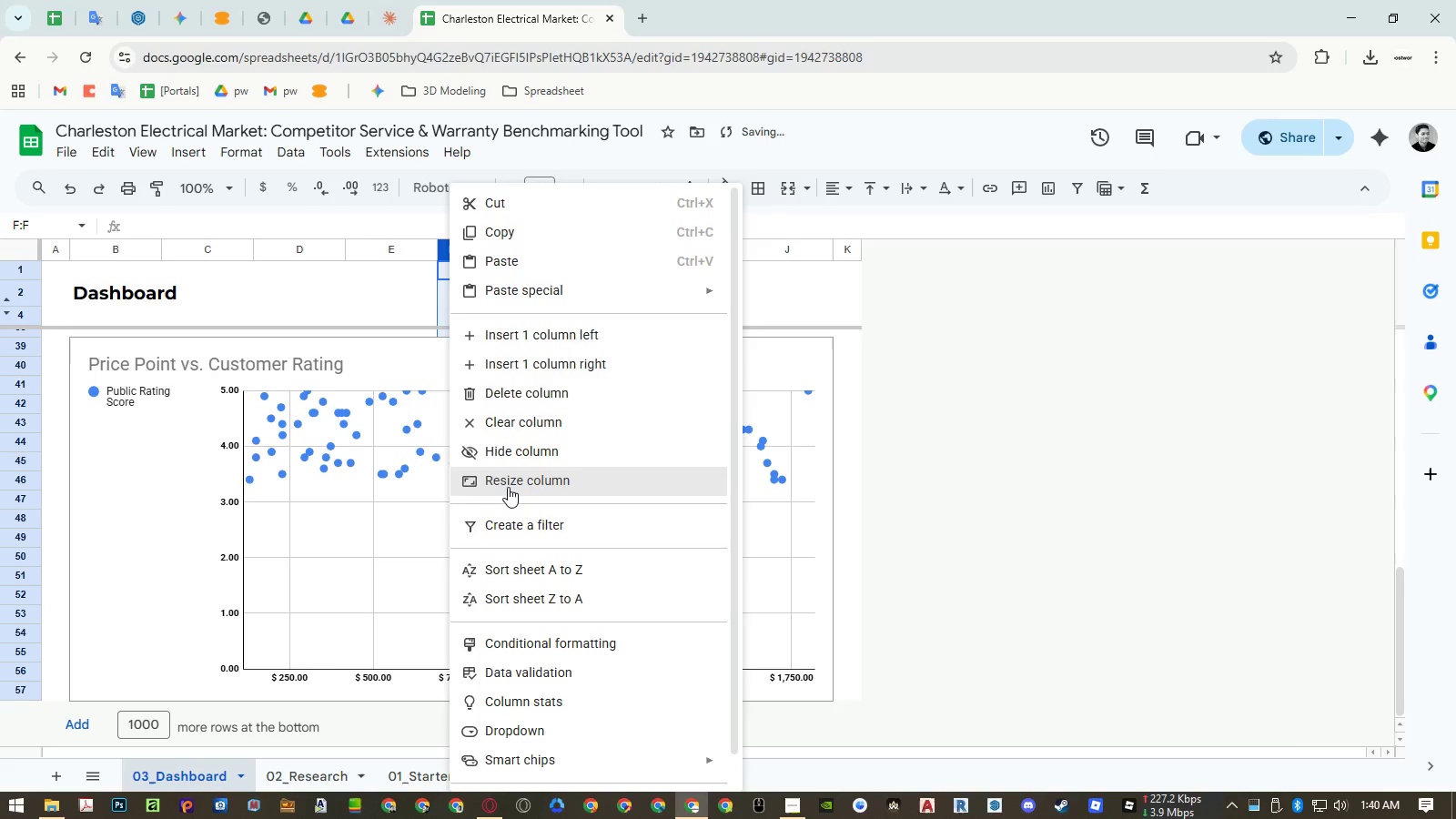 
left_click([509, 487])
 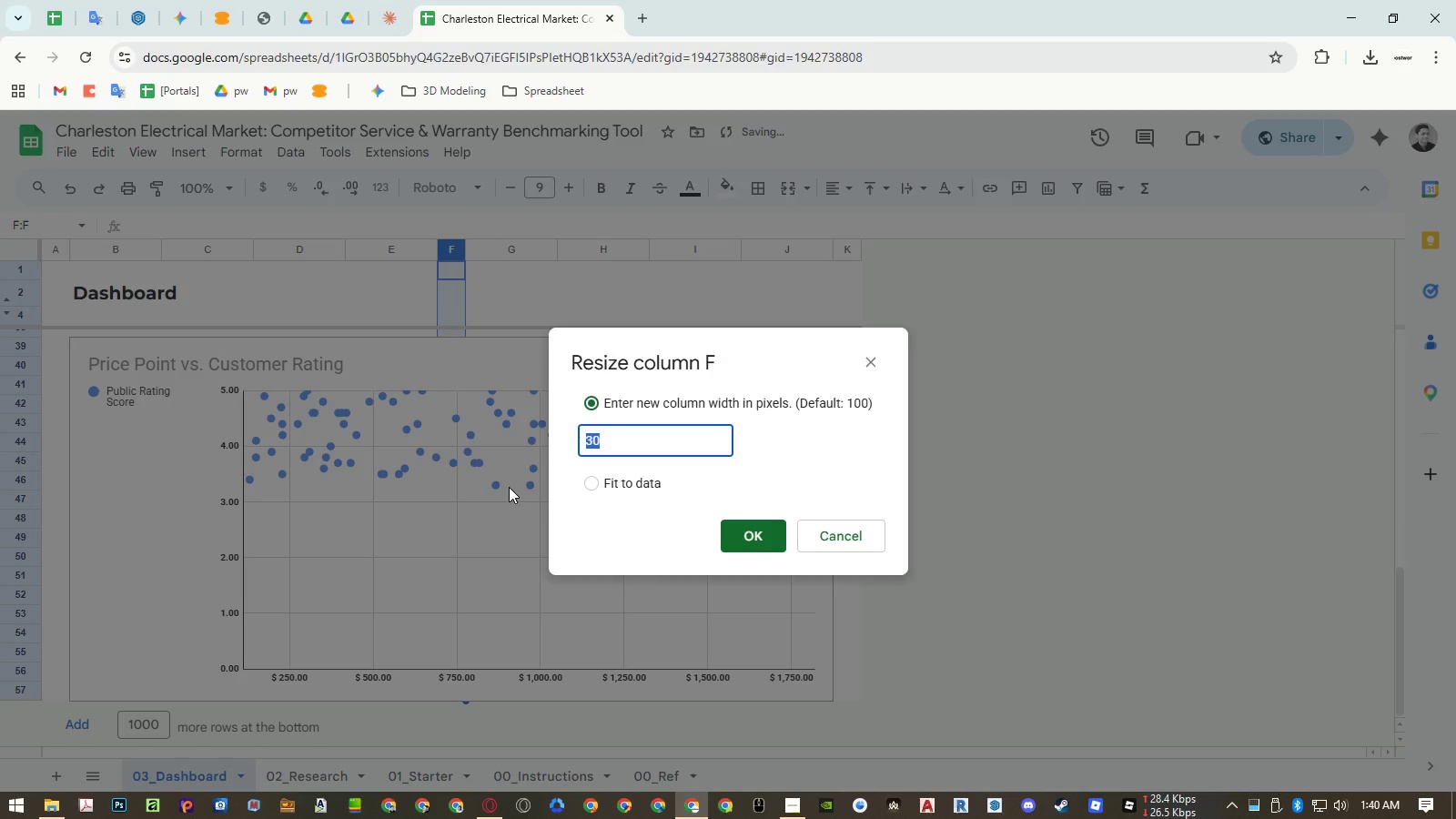 
key(Escape)
 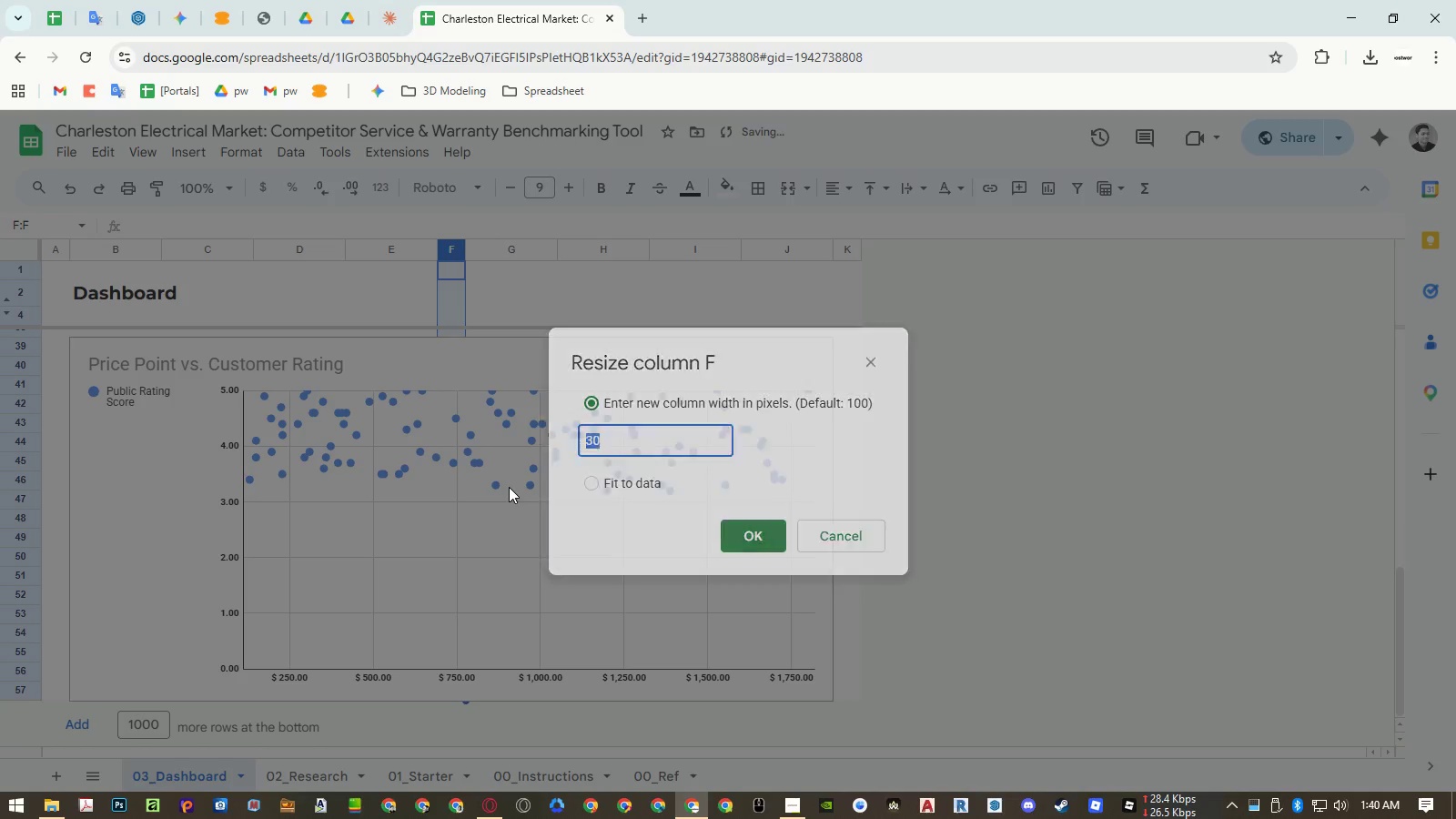 
key(Escape)
 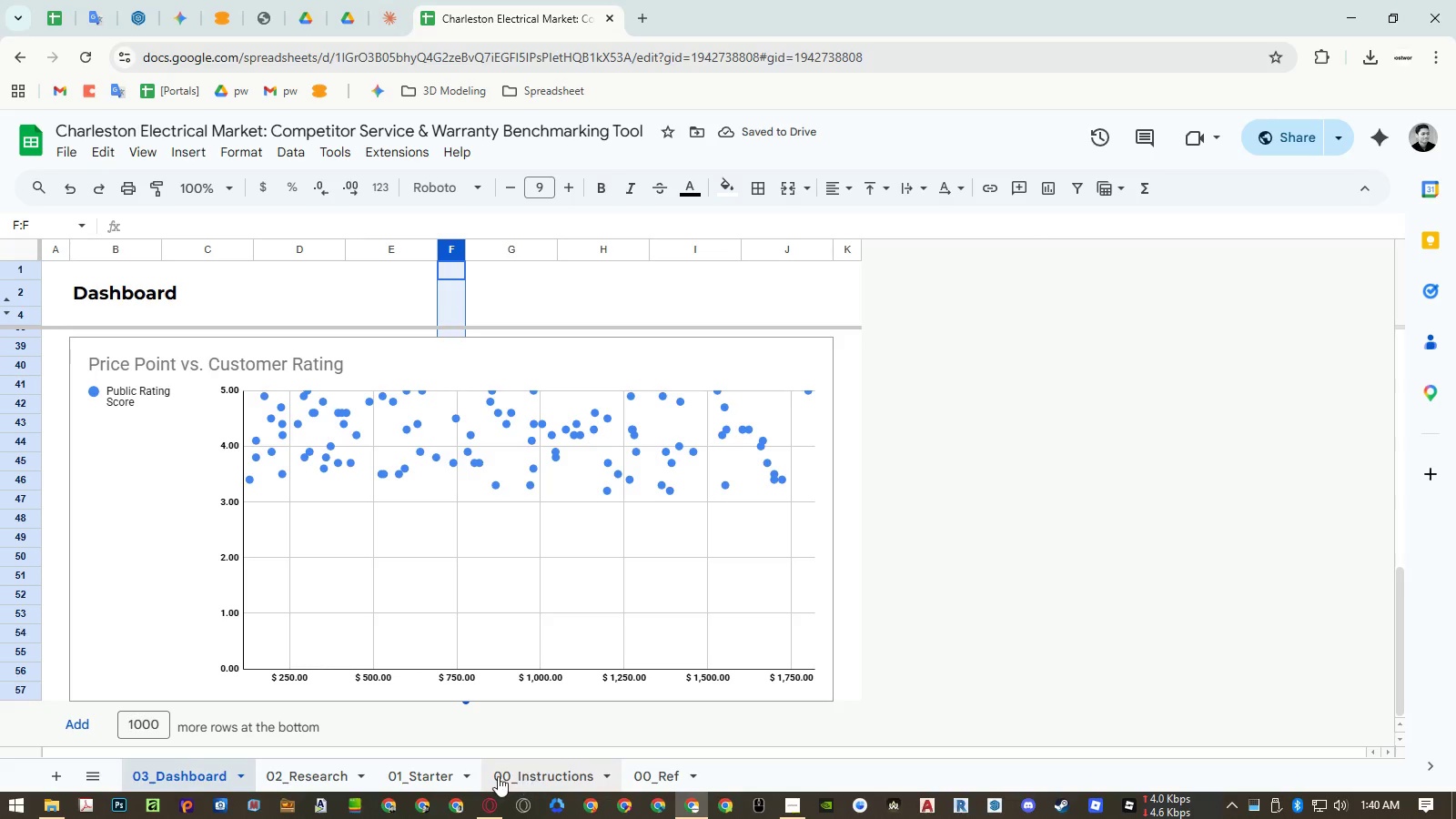 
left_click([532, 777])
 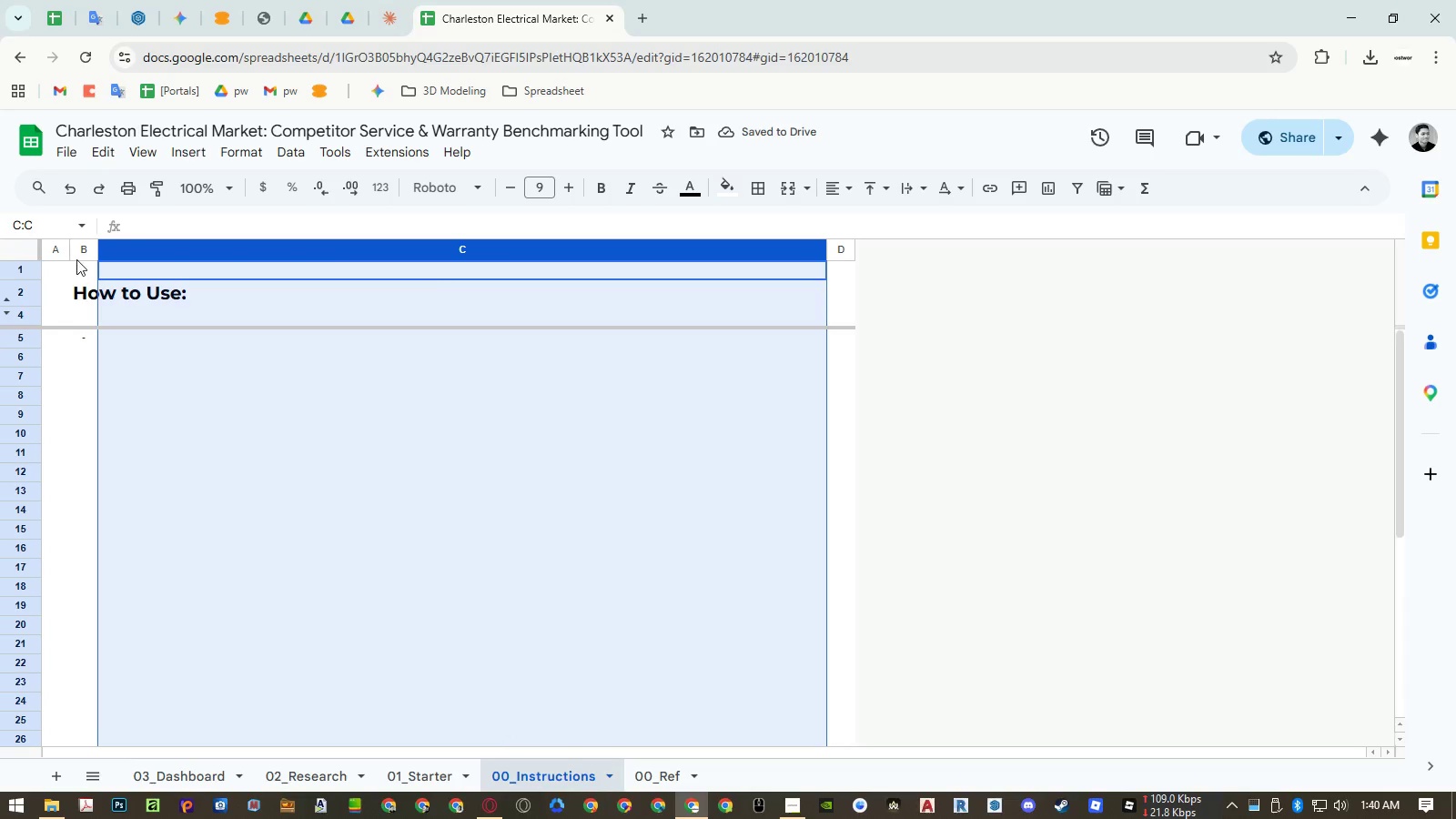 
right_click([78, 250])
 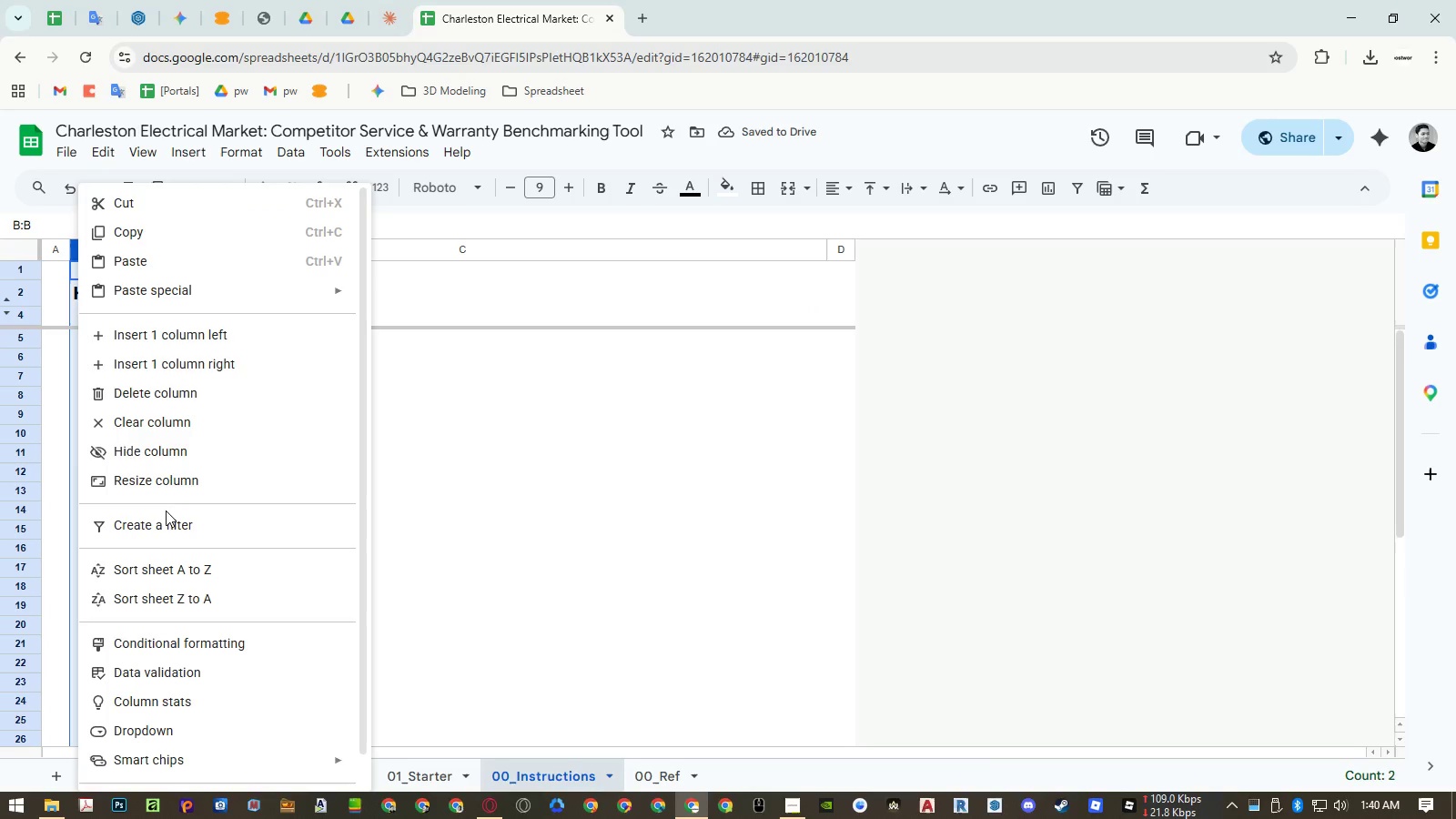 
left_click([165, 485])
 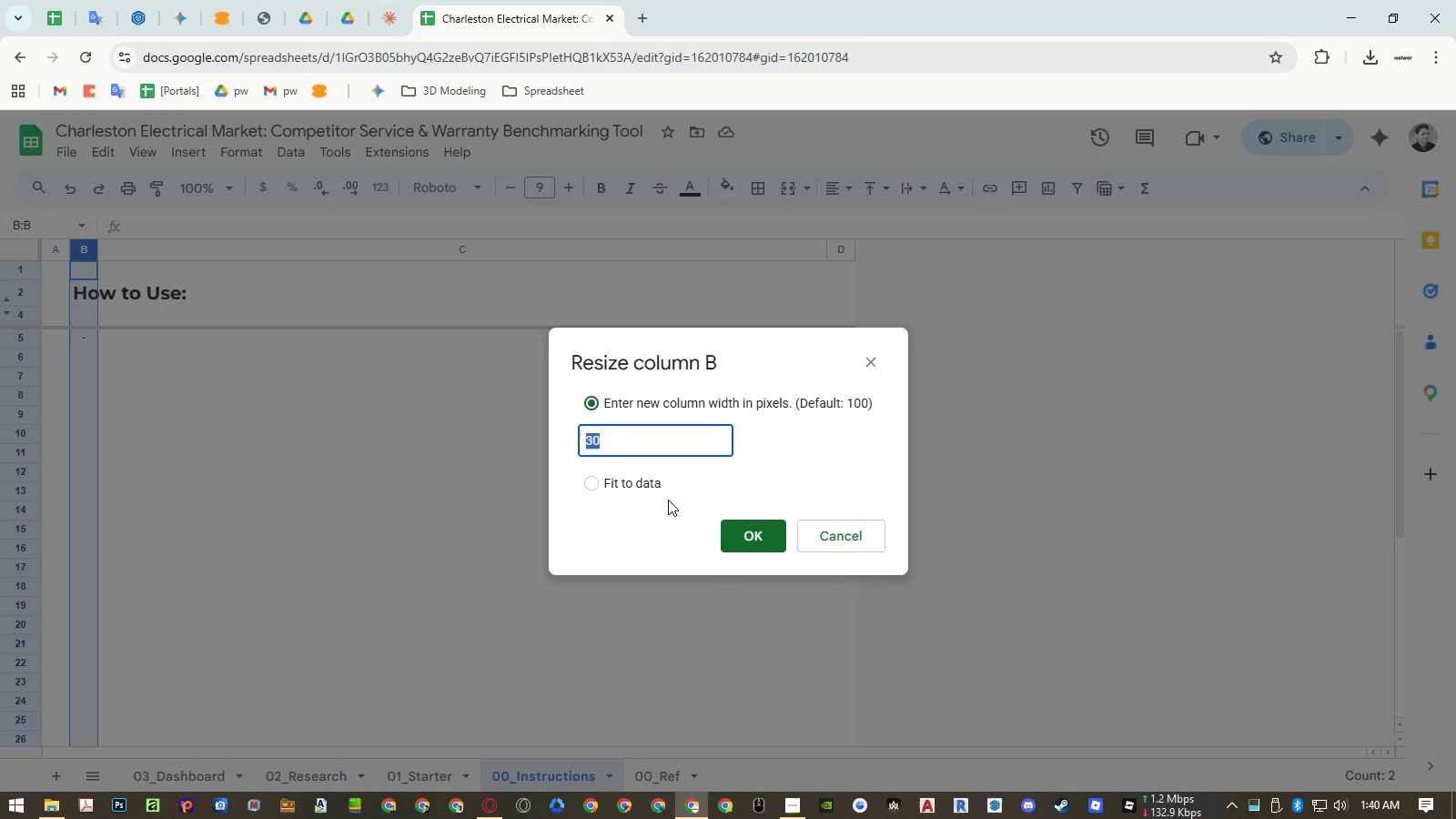 
left_click([744, 534])
 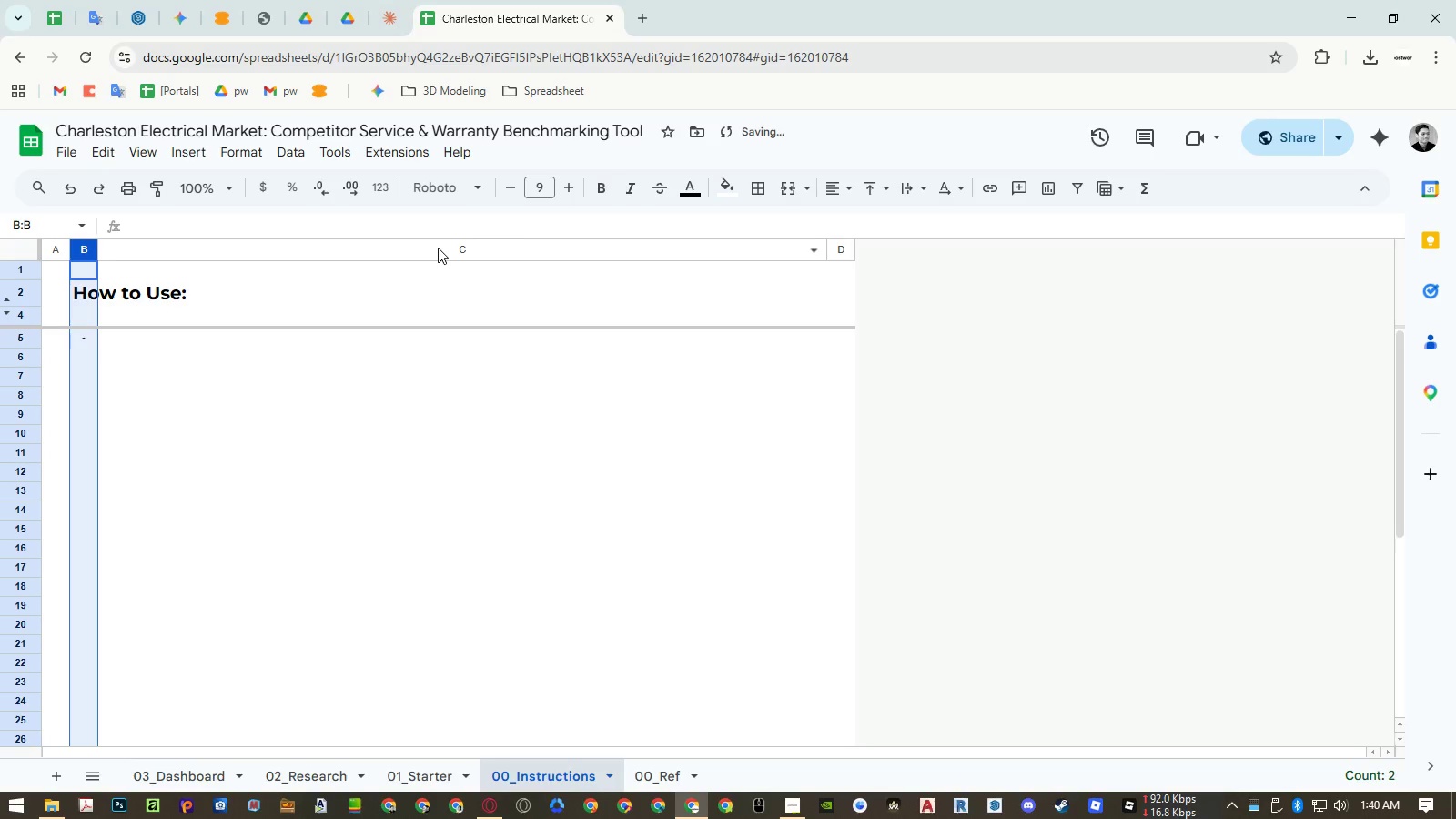 
right_click([438, 248])
 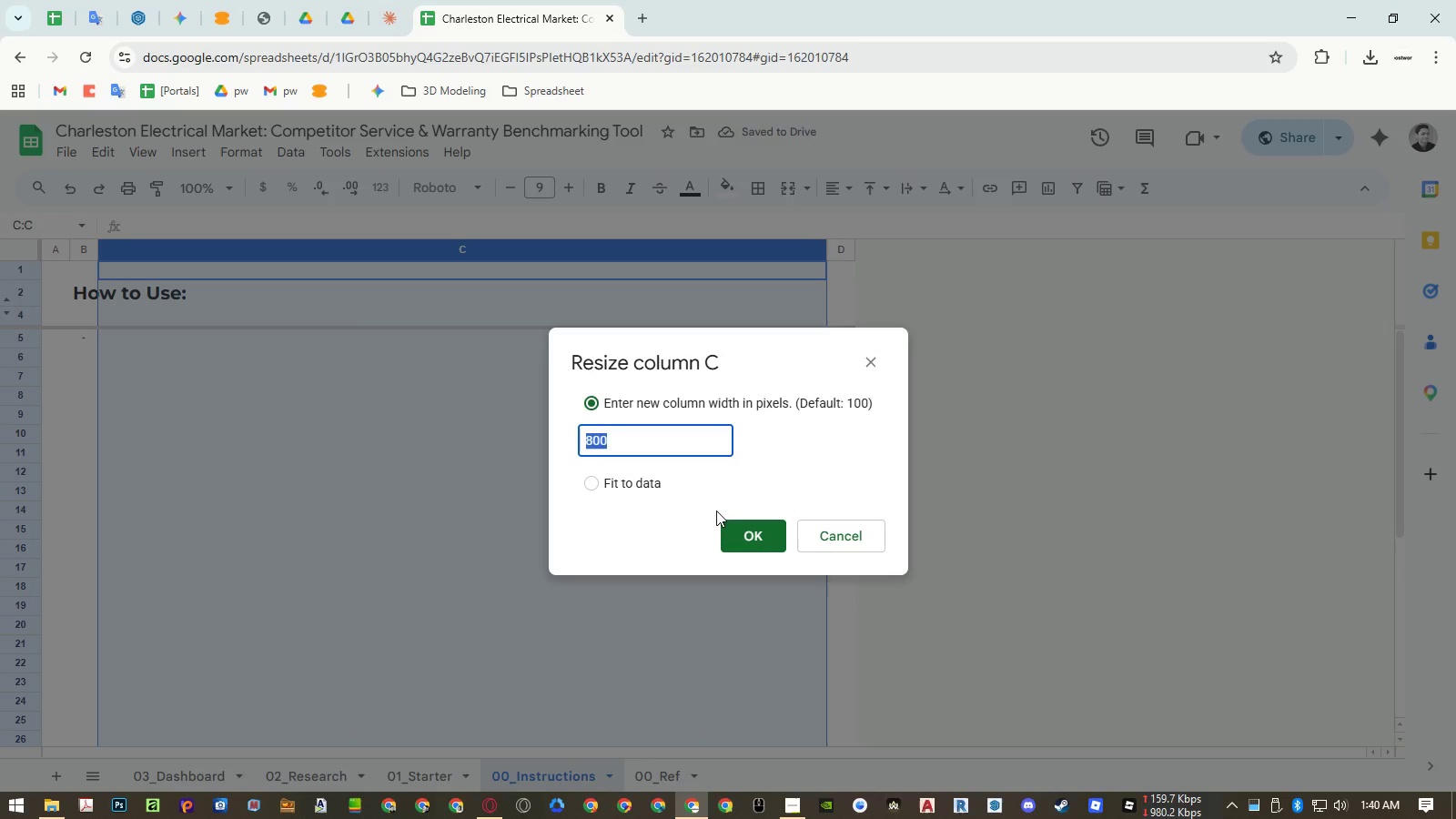 
left_click([733, 529])
 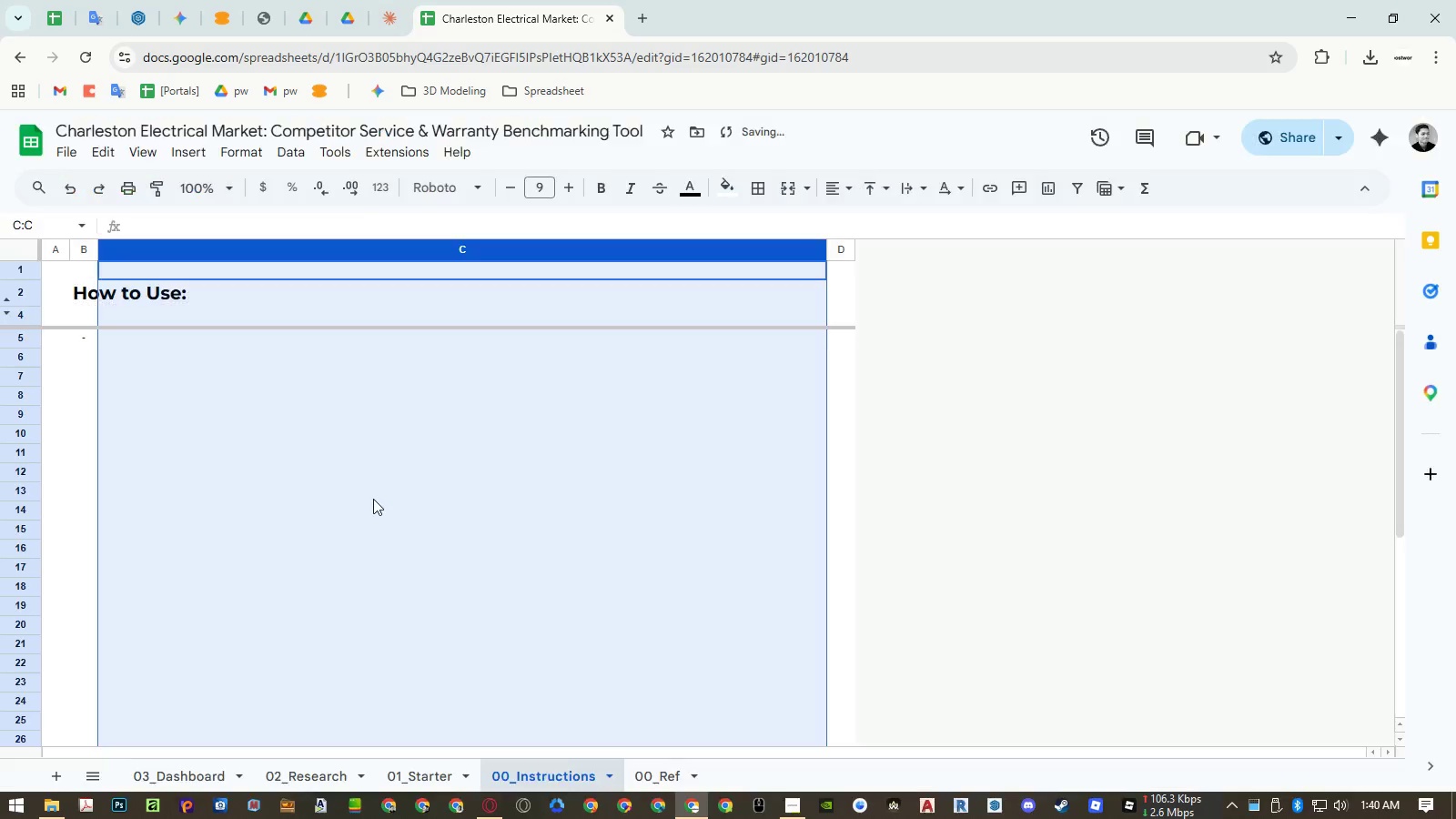 
left_click([373, 499])
 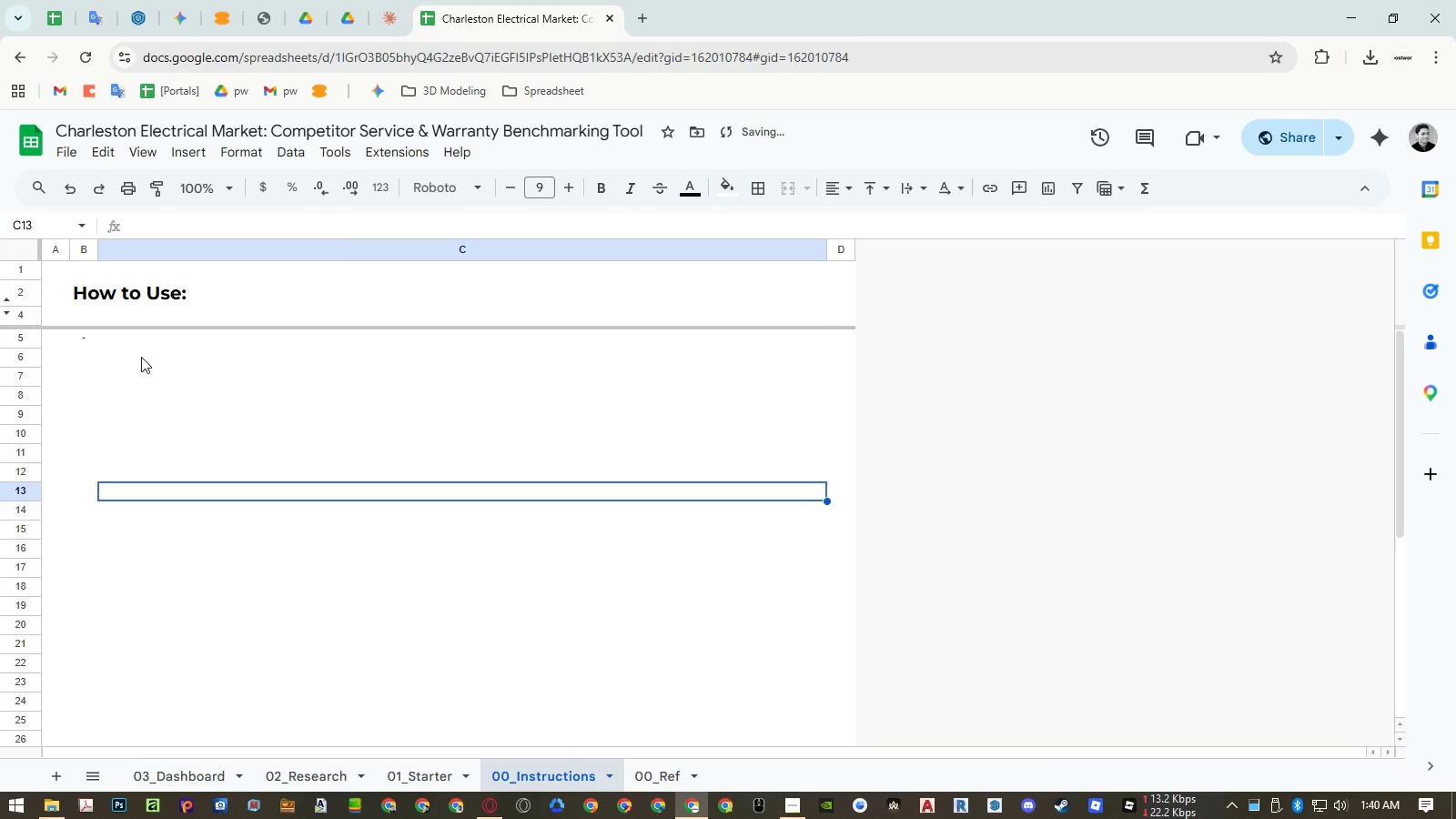 
left_click([108, 340])
 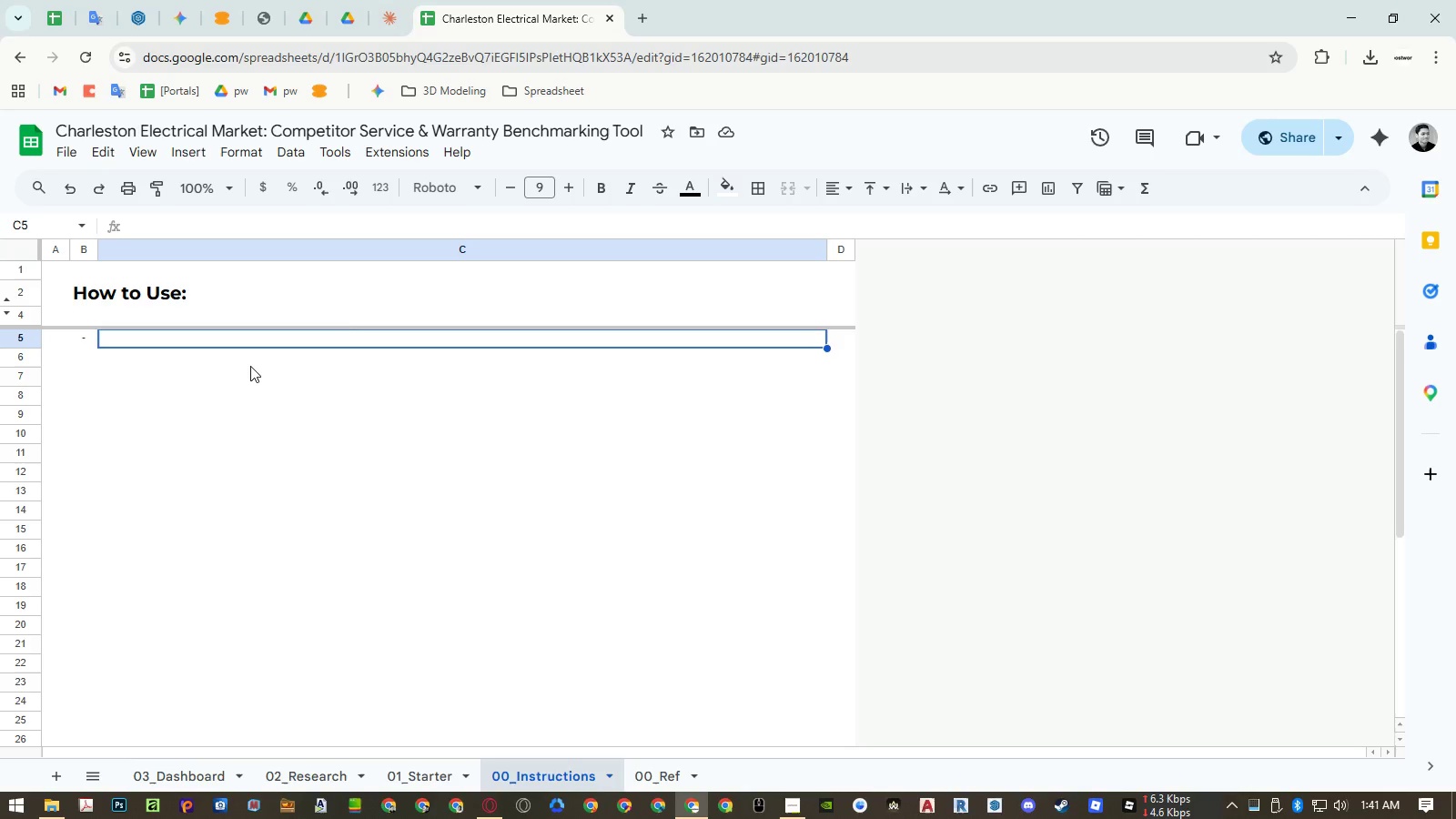 
wait(62.67)
 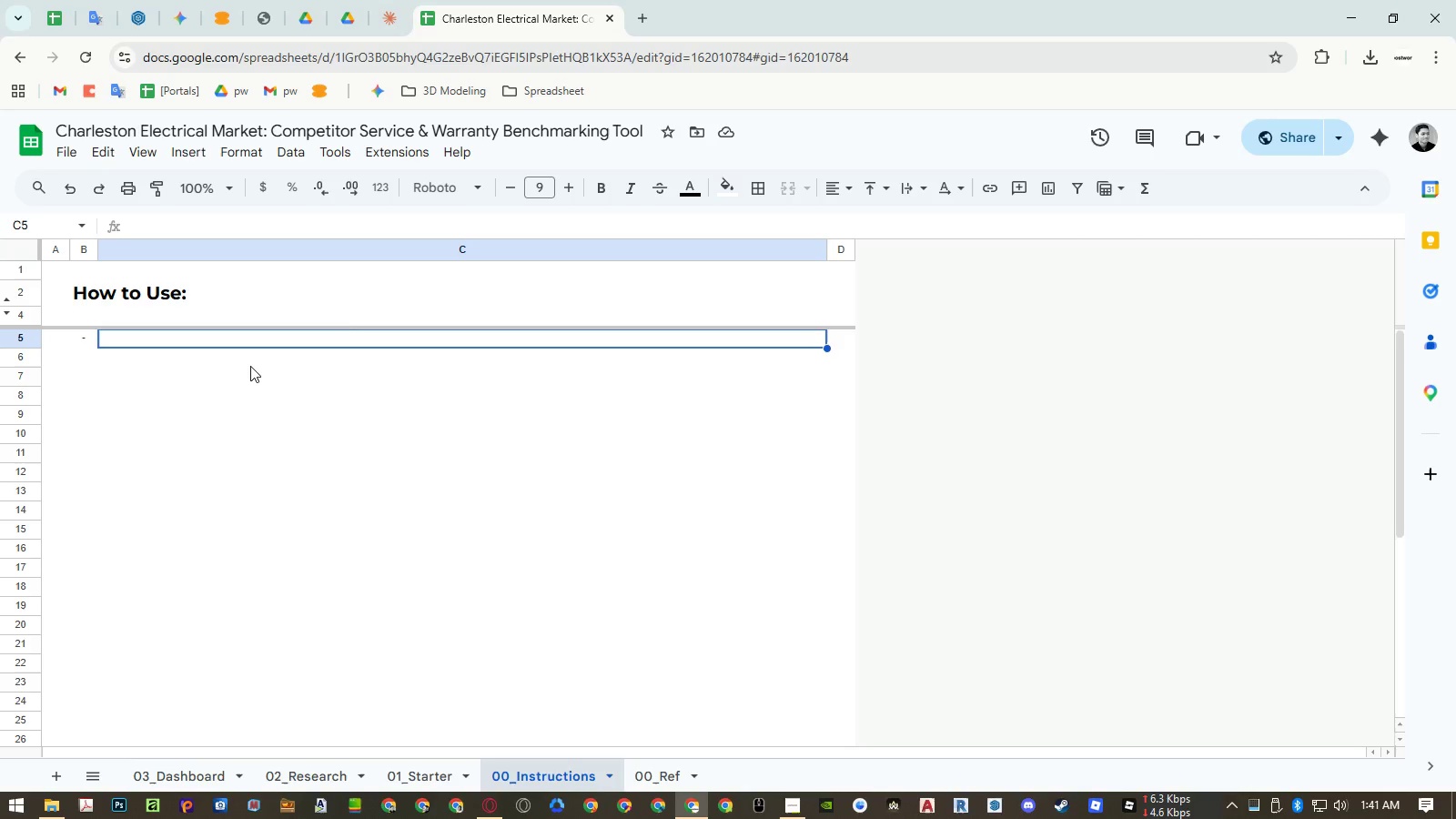 
left_click([86, 290])
 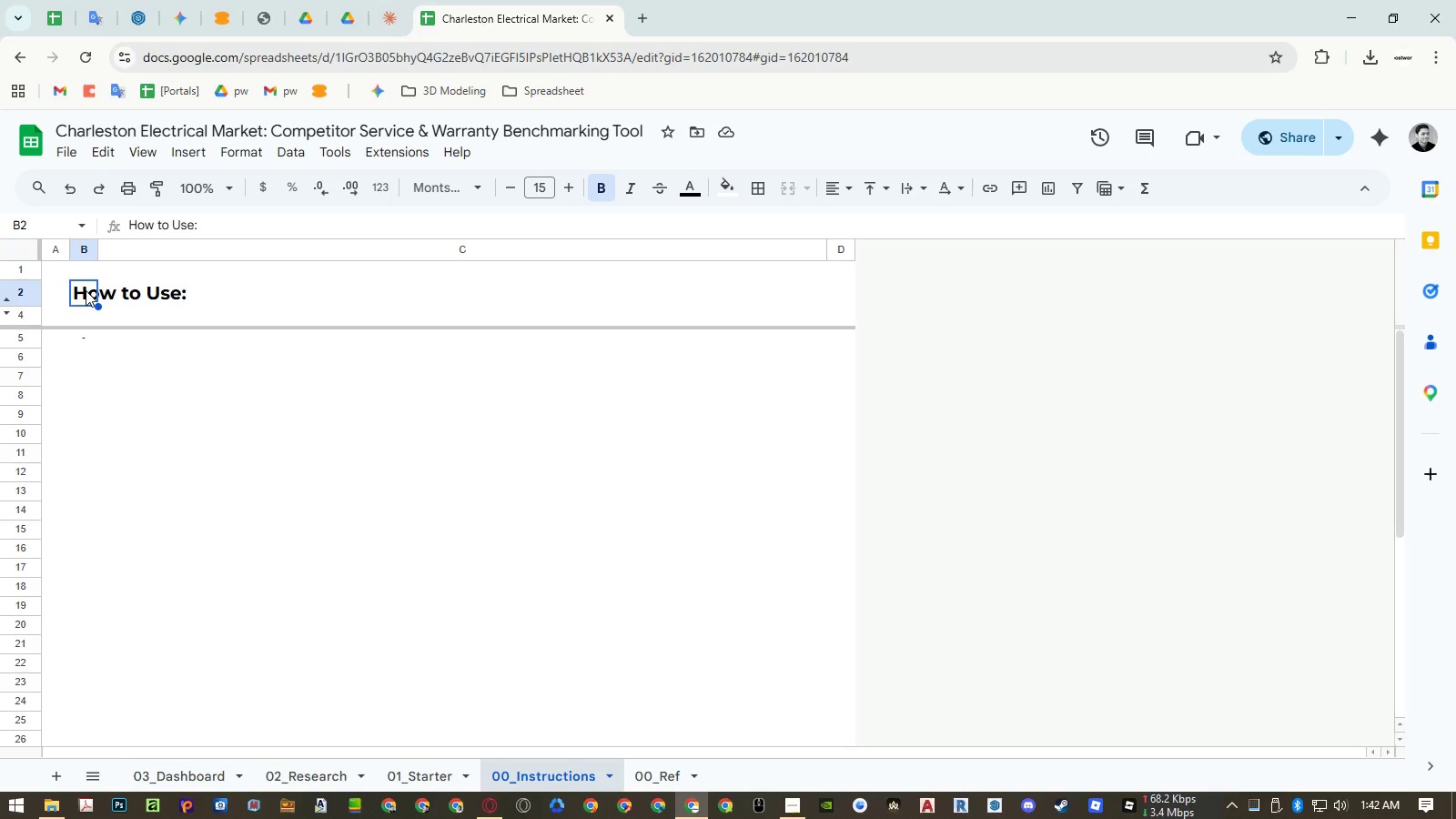 
wait(21.73)
 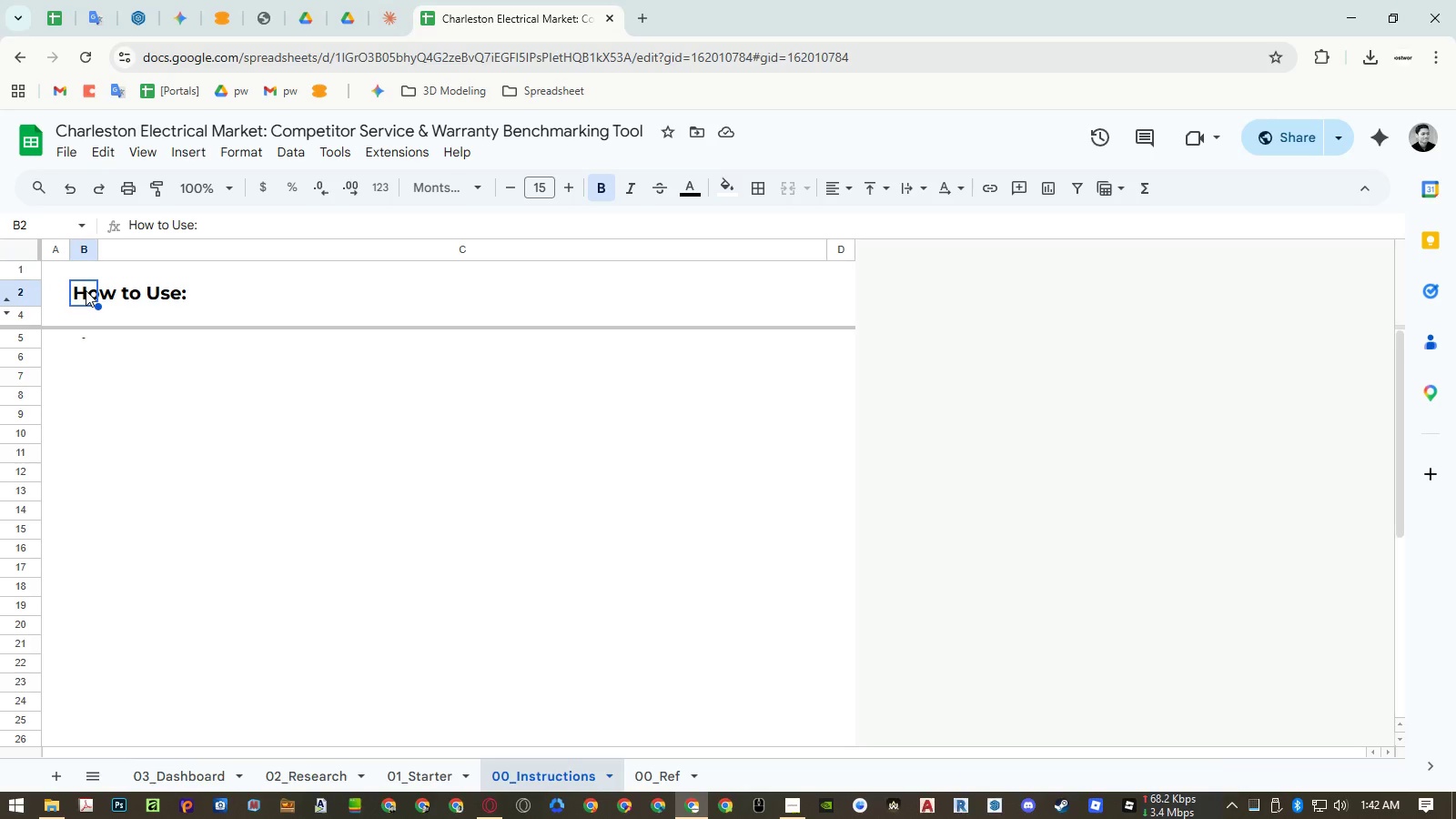 
left_click([80, 299])
 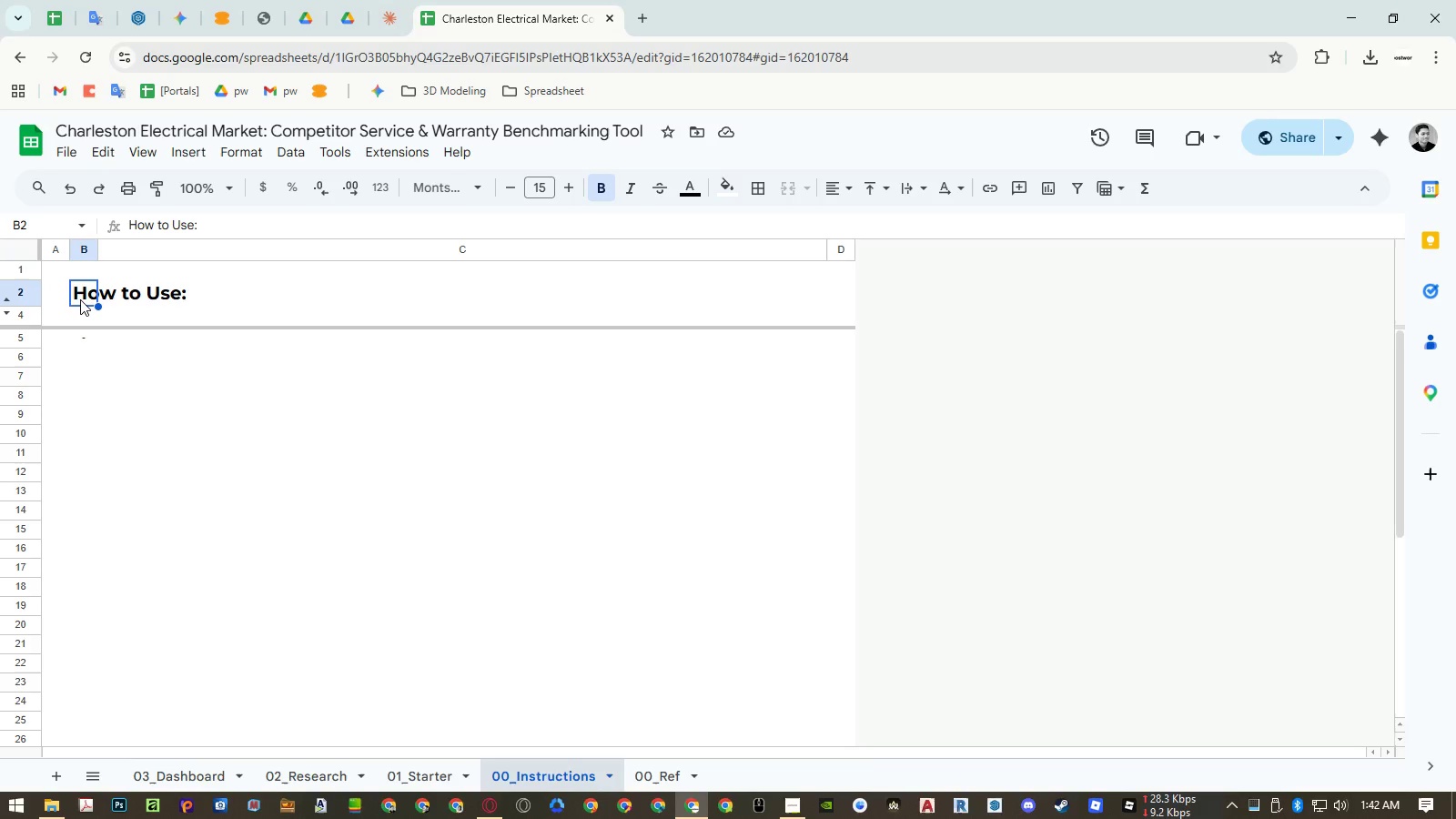 
double_click([80, 299])
 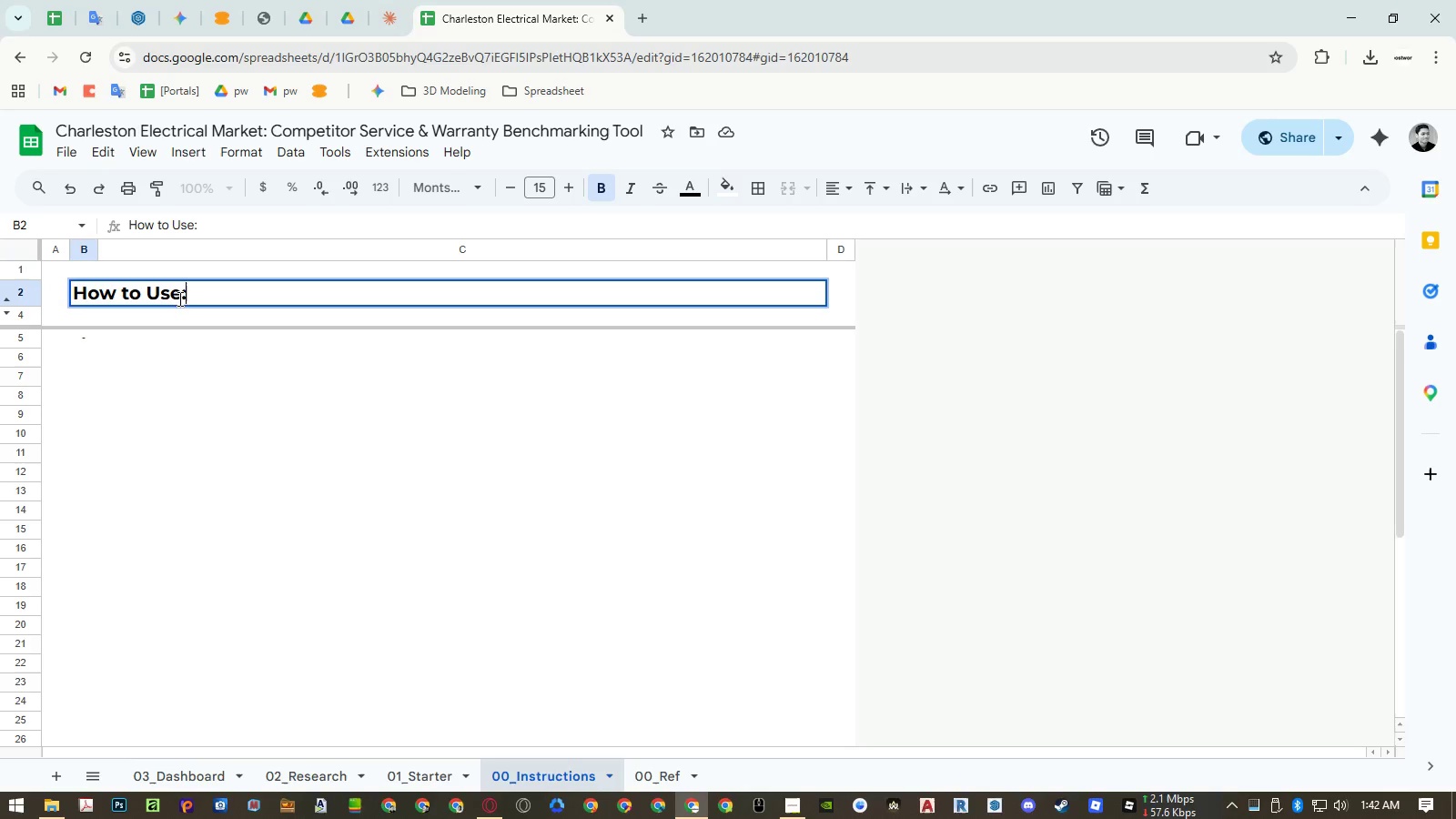 
left_click([184, 297])
 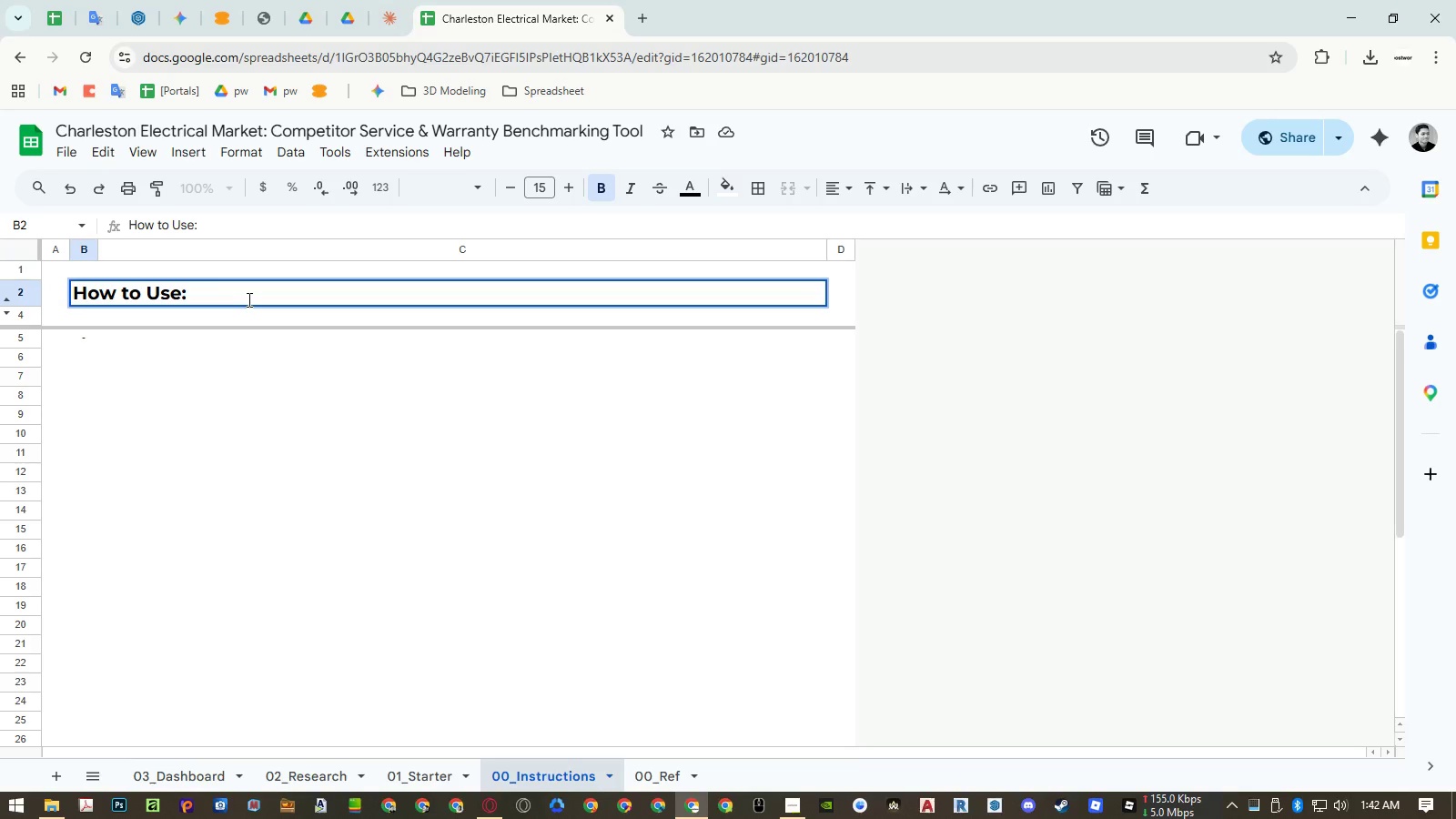 
type( this Spreadsheet)
key(Escape)
type(User Guide)
 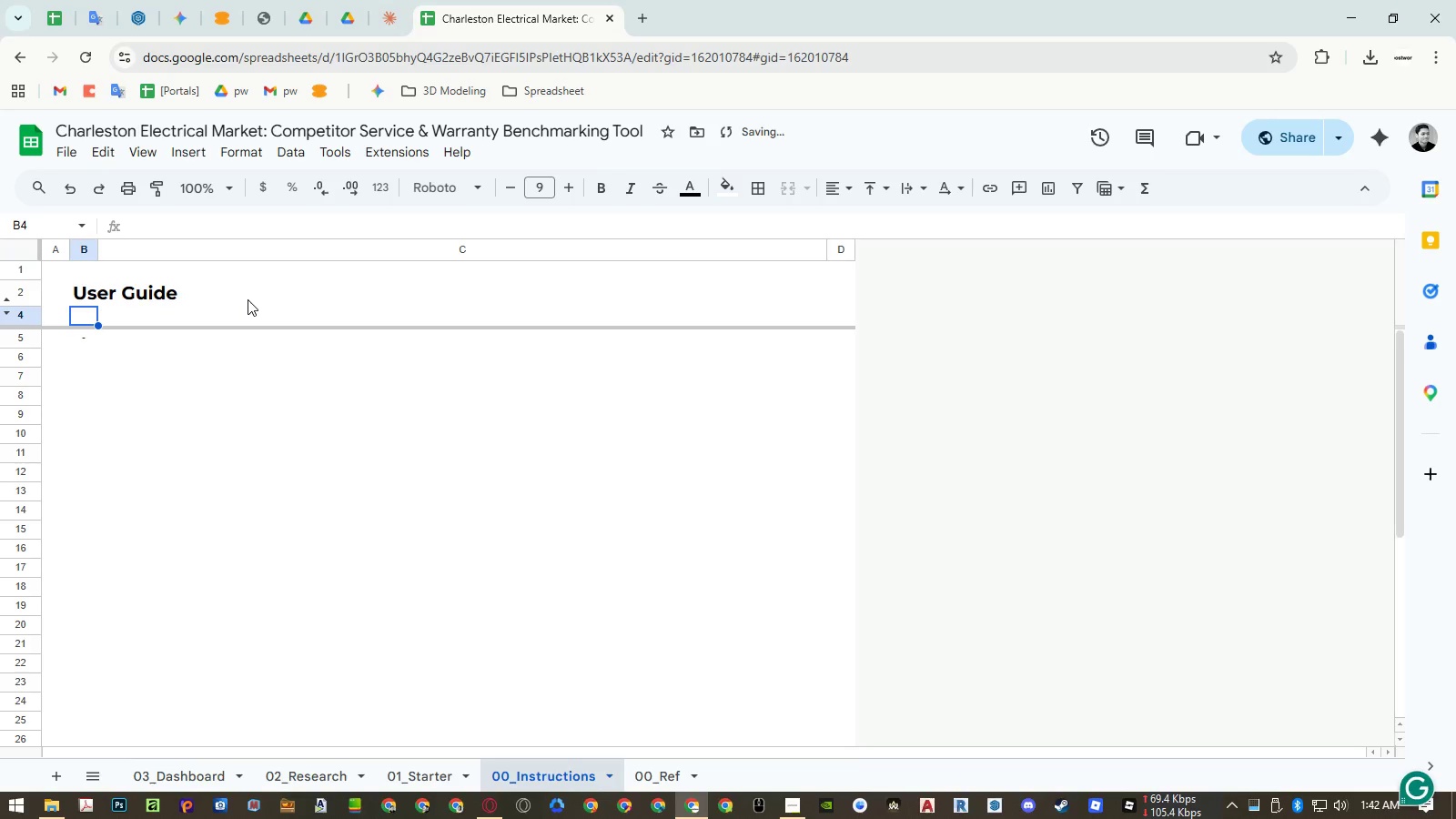 
 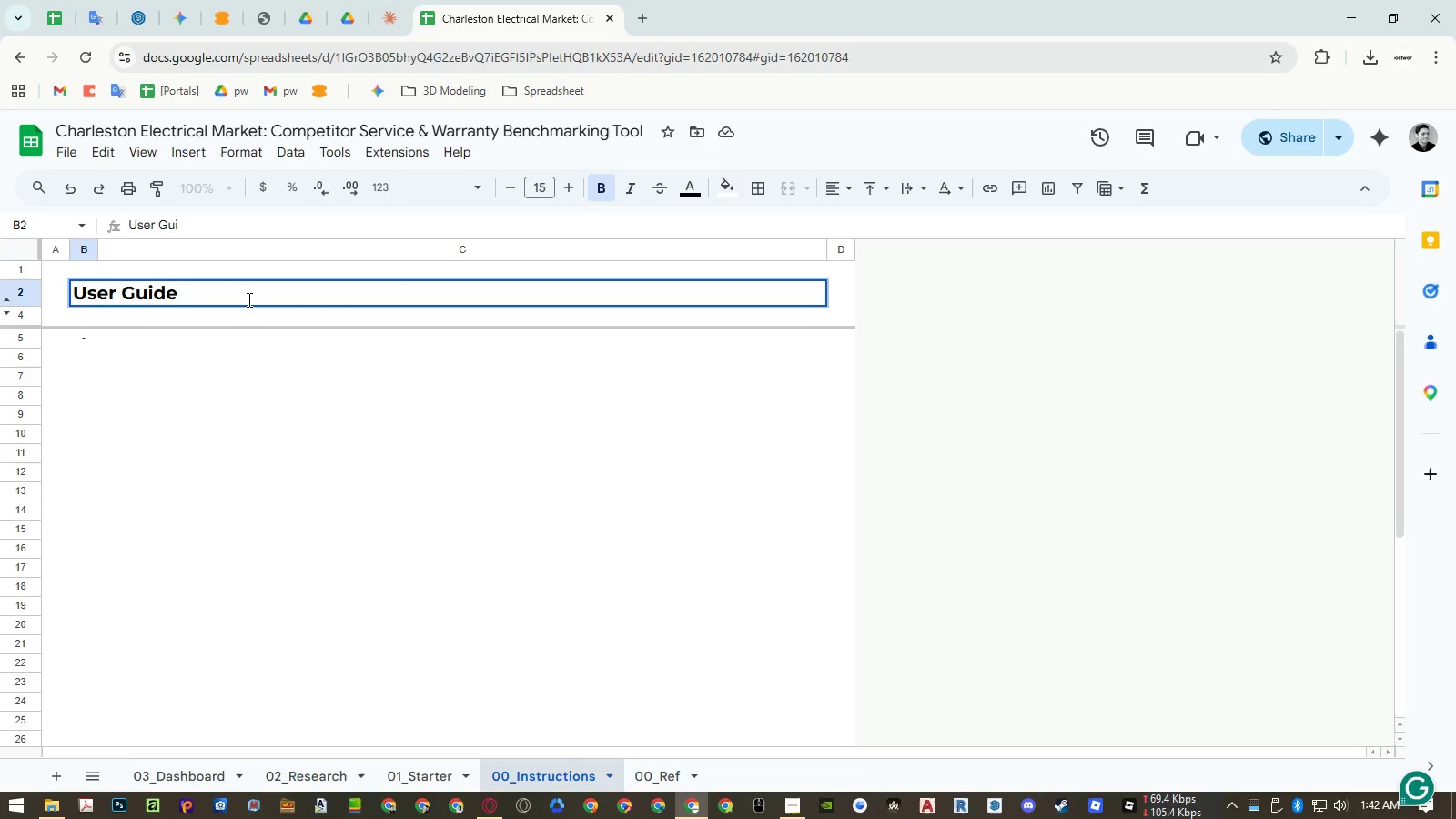 
key(Enter)
 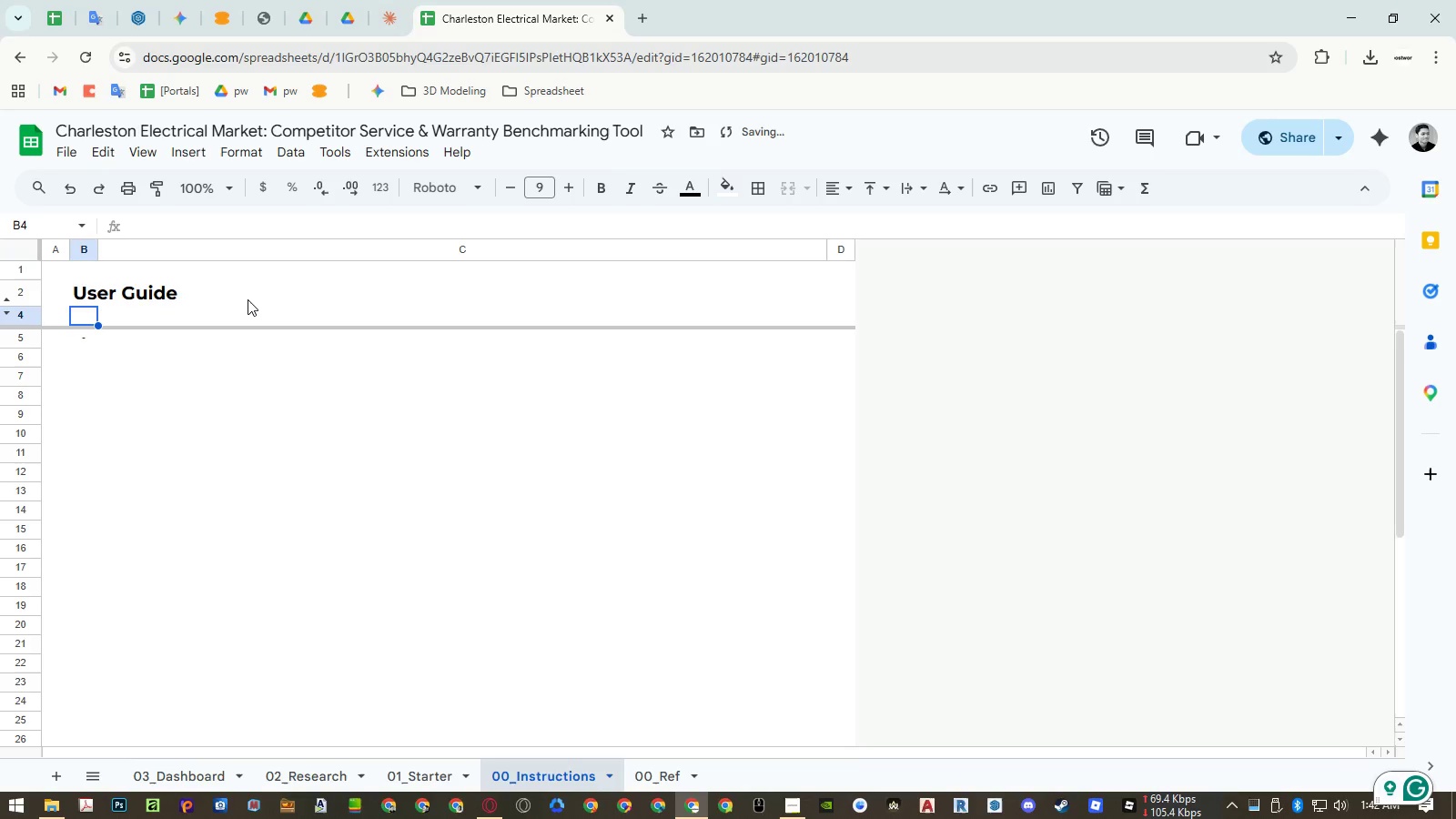 
key(ArrowDown)
 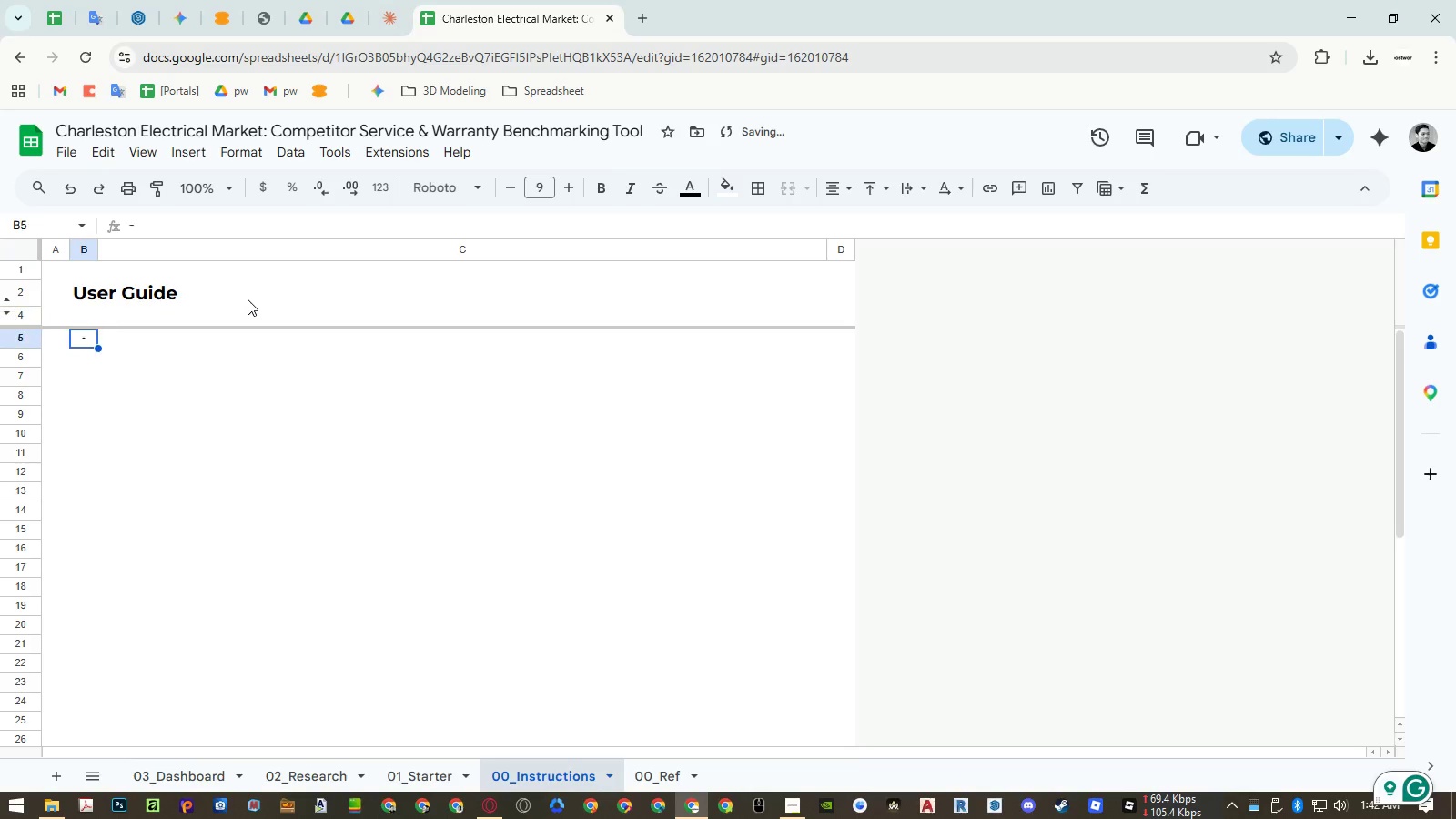 
key(ArrowRight)
 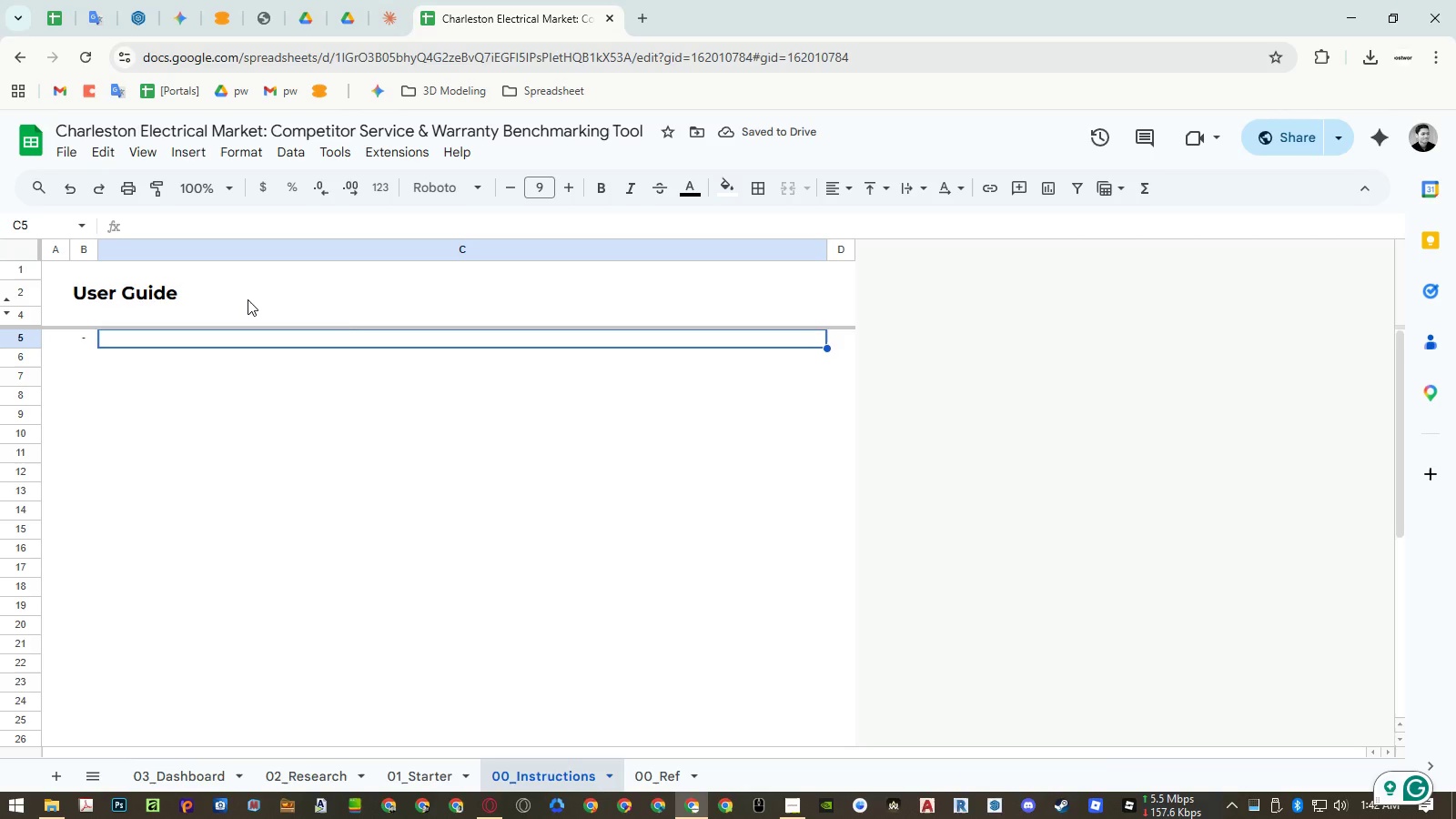 
key(ArrowLeft)
 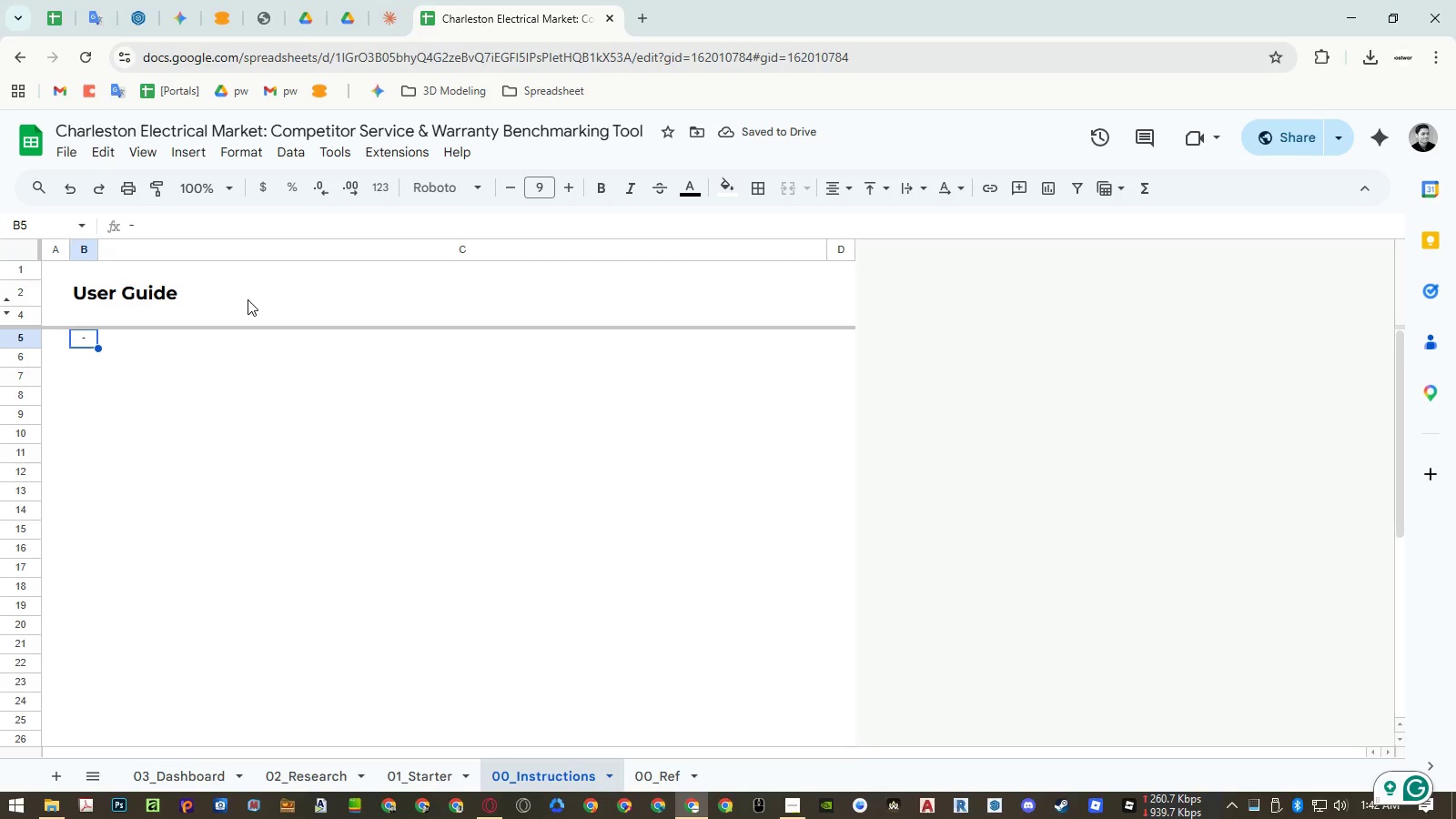 
key(ArrowDown)
 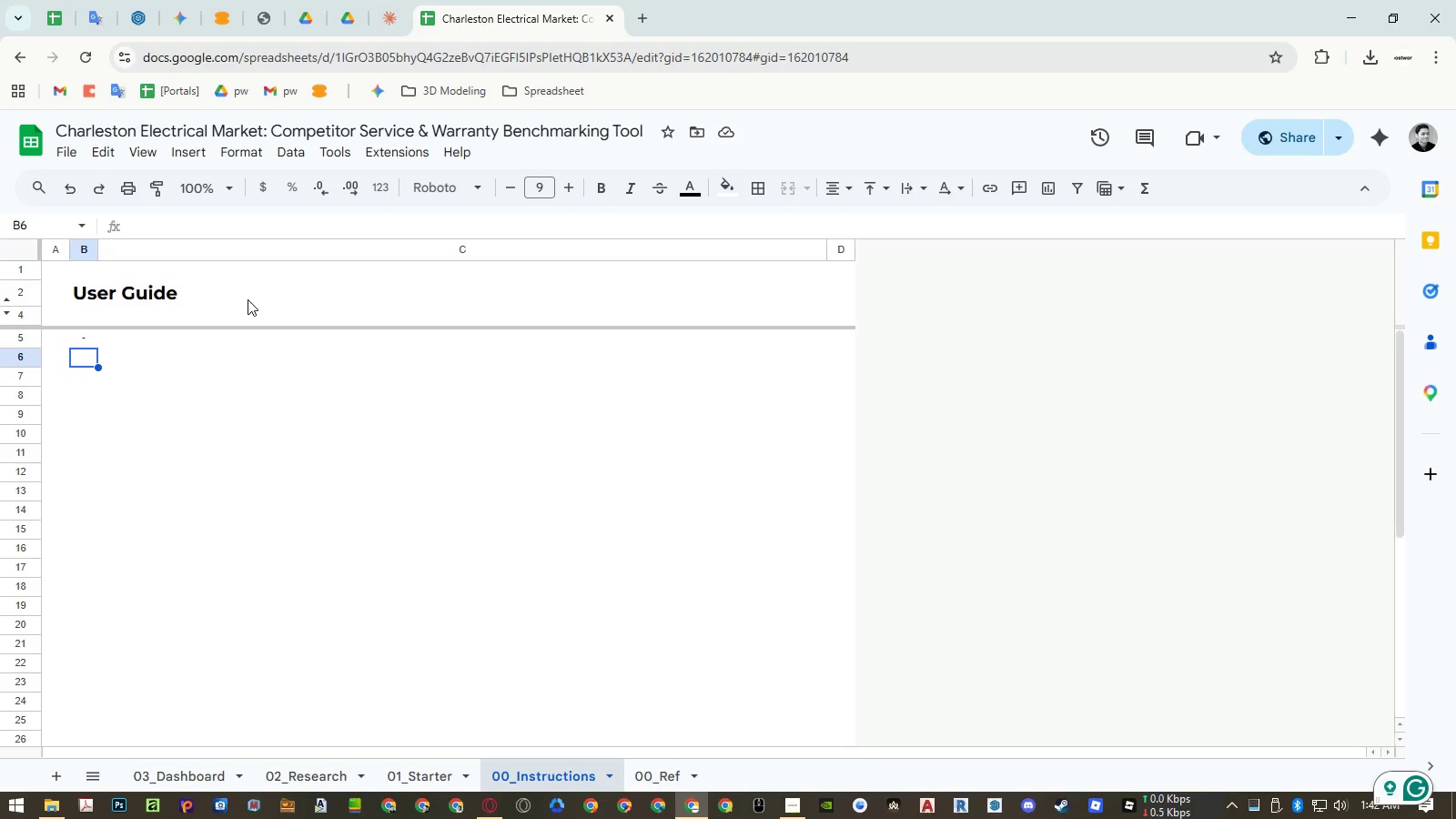 
key(Minus)
 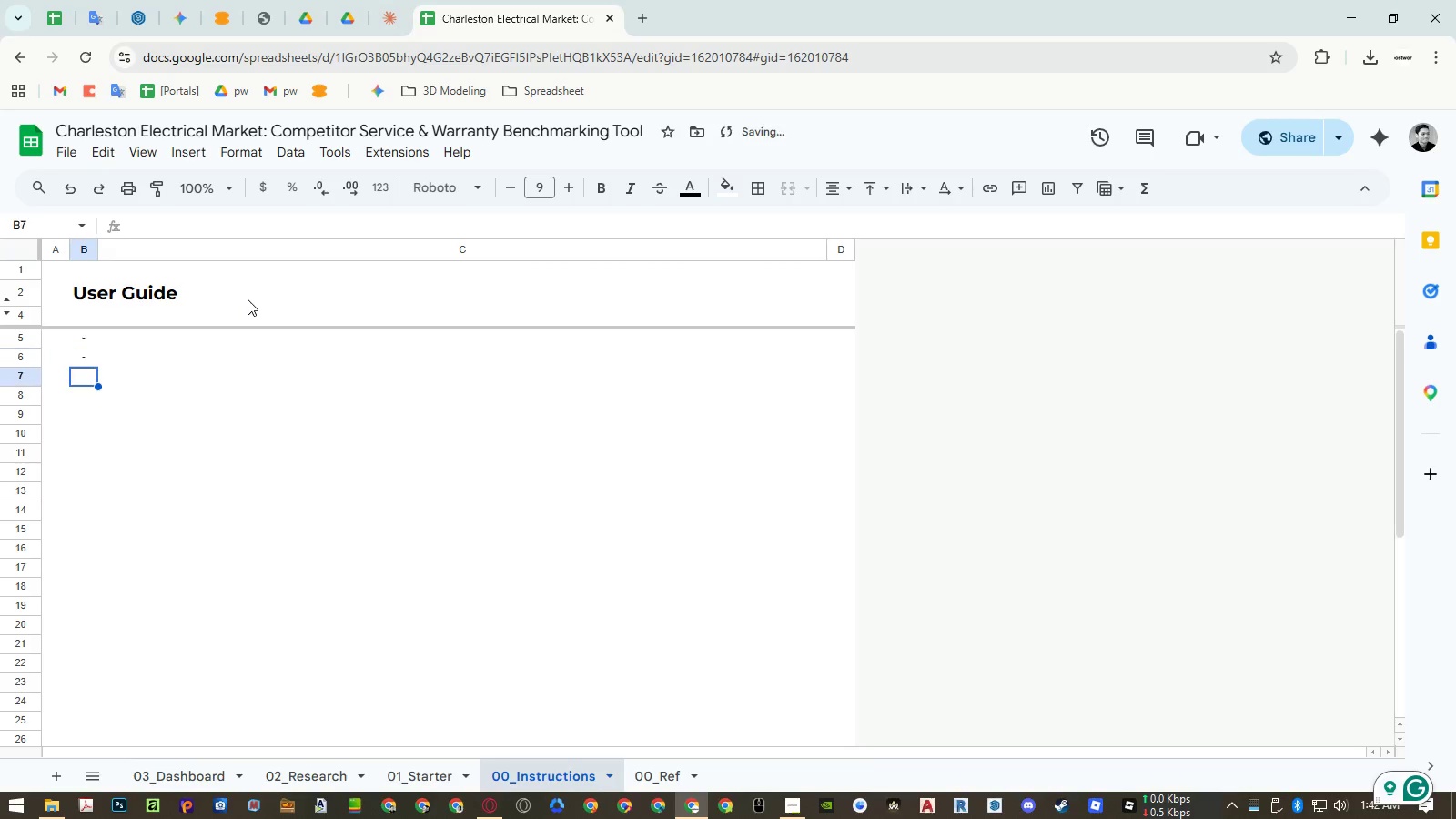 
key(Enter)
 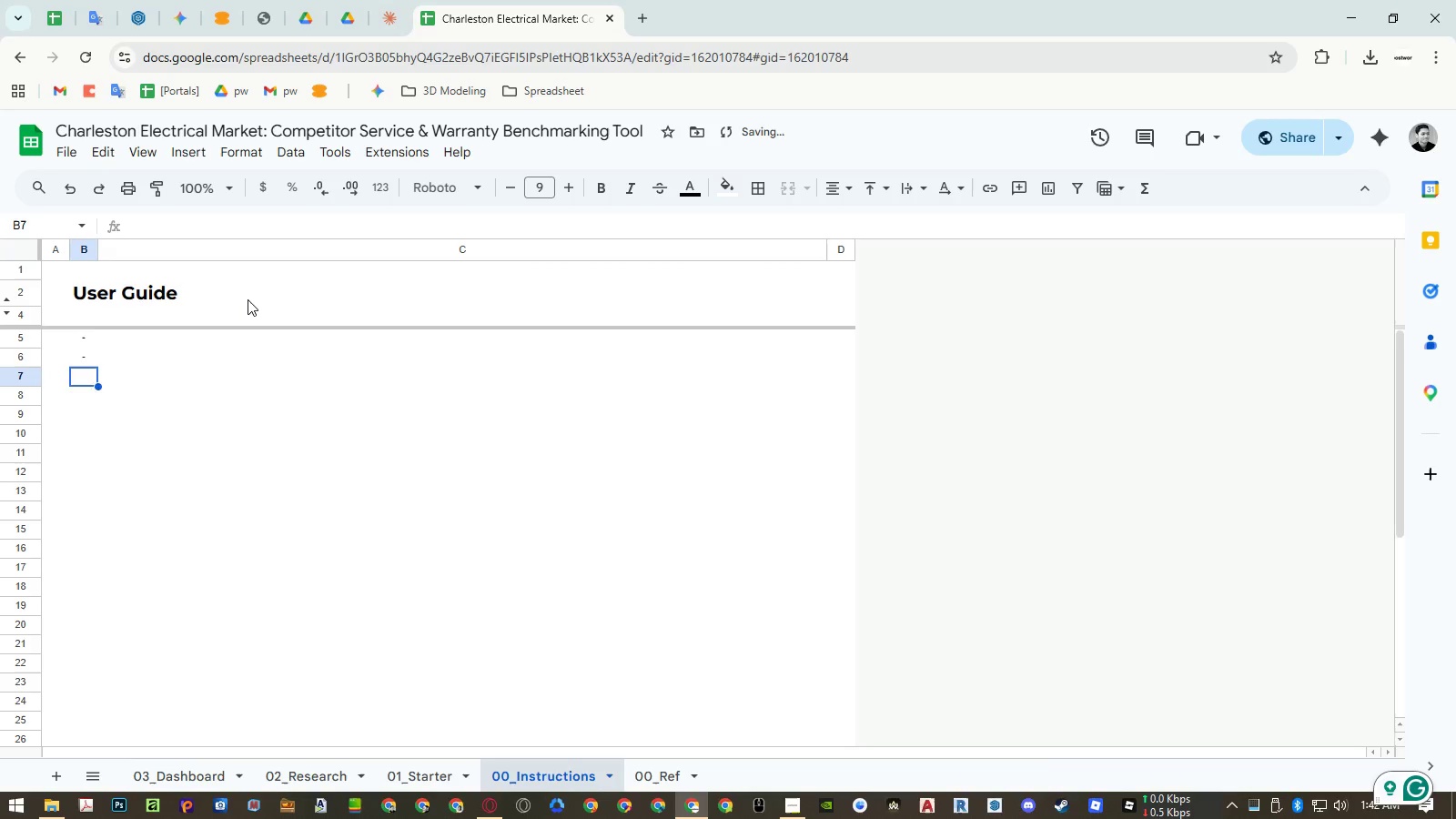 
key(ArrowUp)
 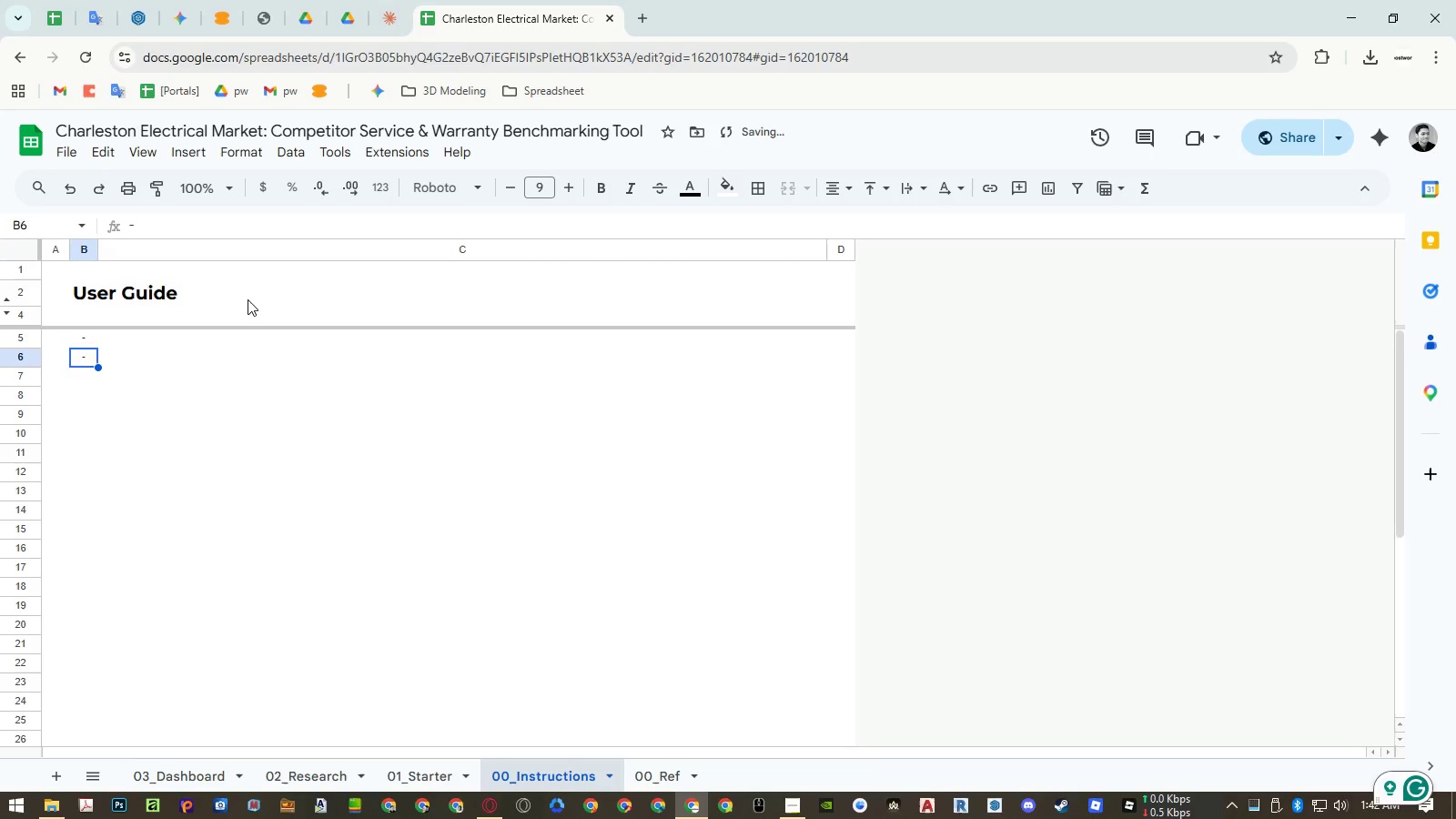 
key(ArrowUp)
 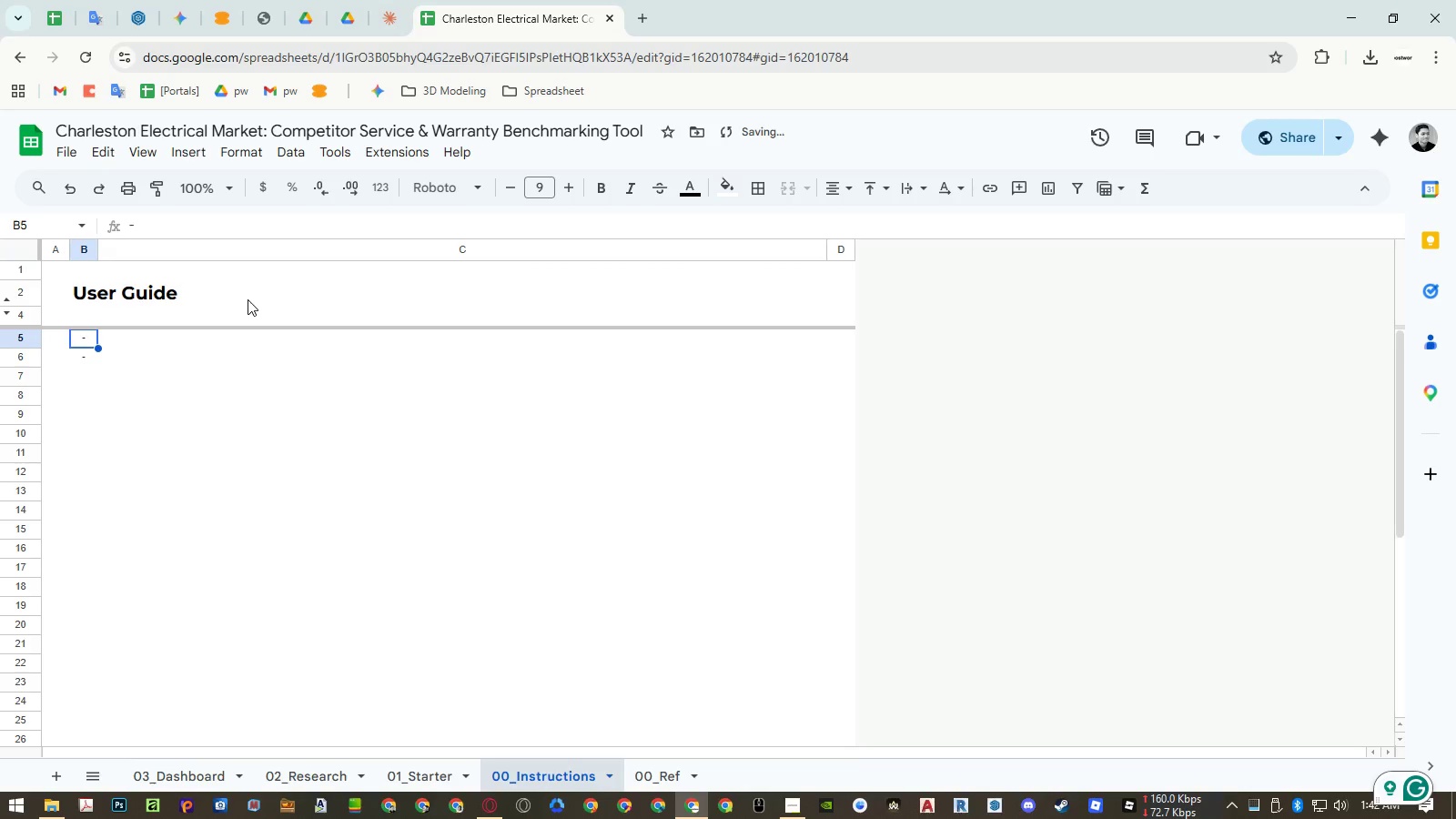 
type(Overview)
key(Escape)
type(Overview)
 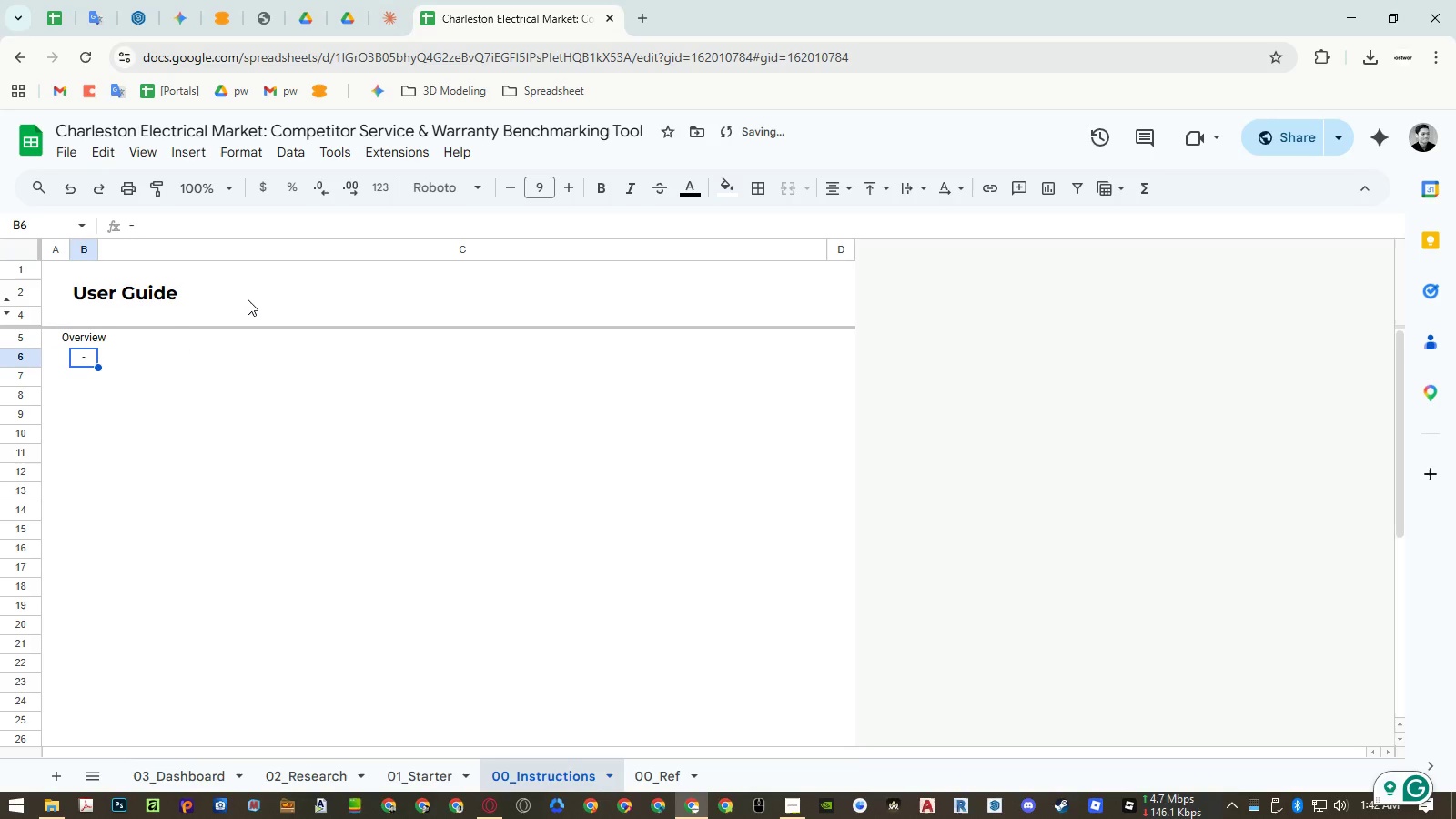 
 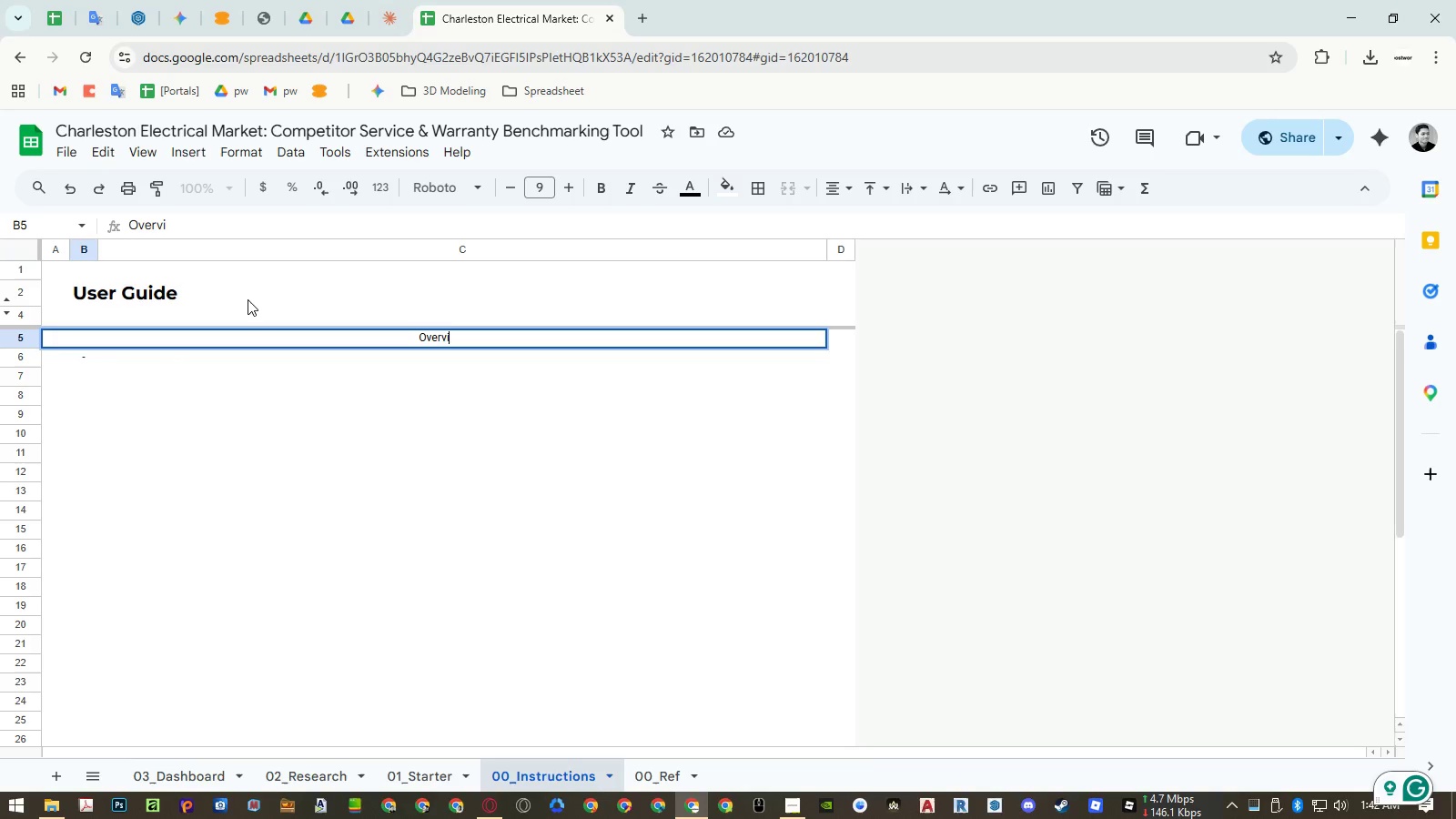 
key(Enter)
 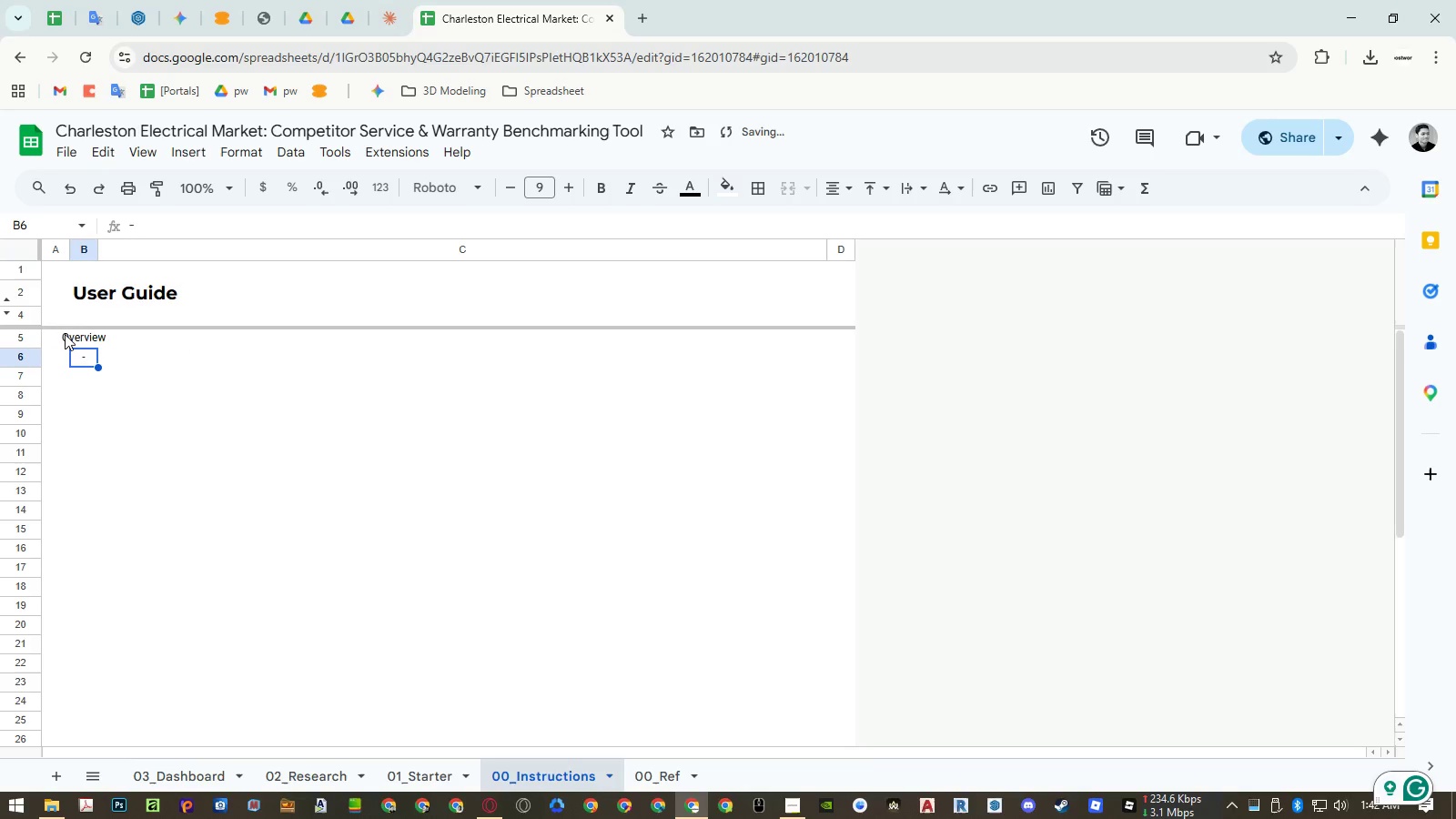 
left_click([87, 338])
 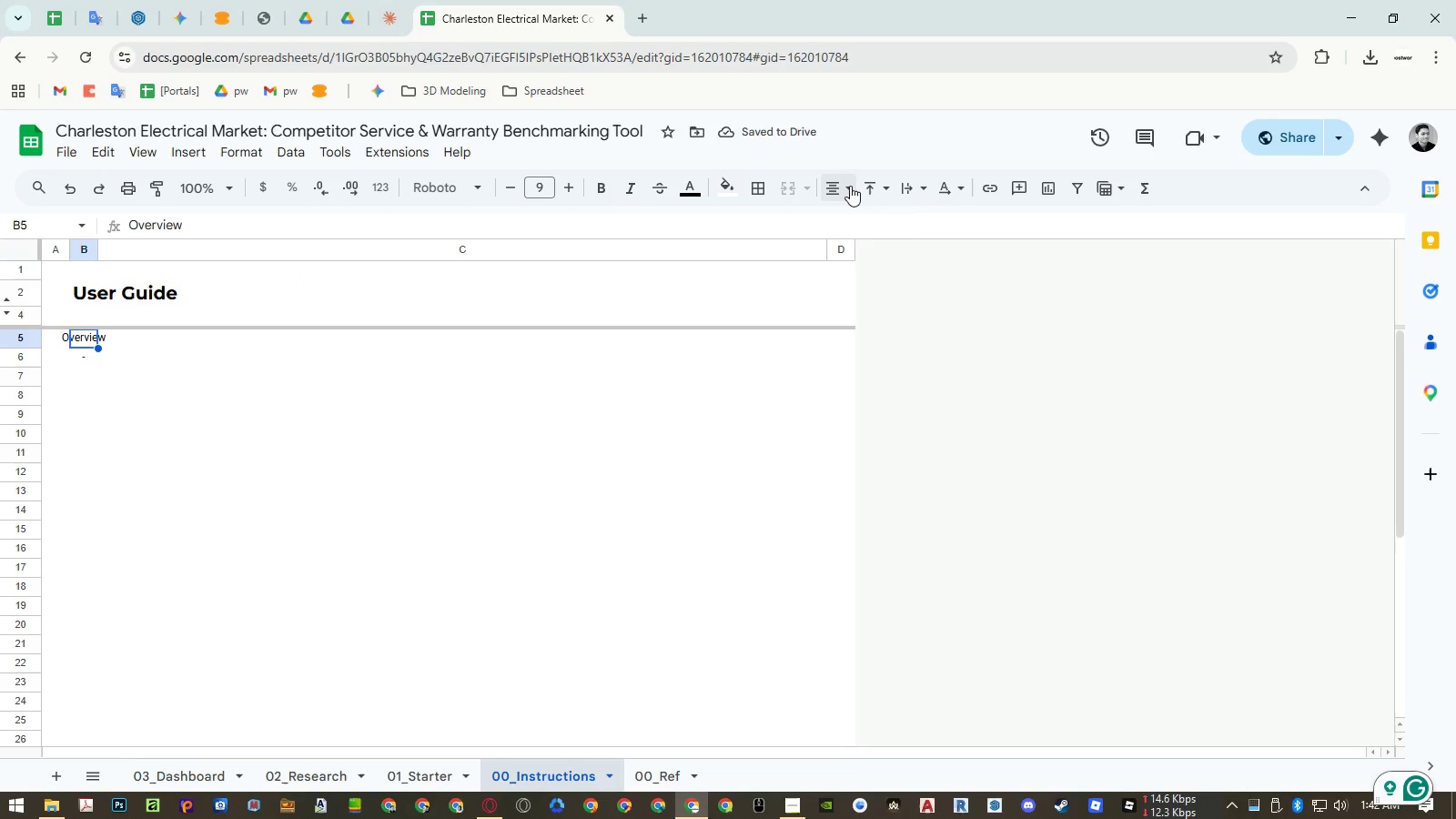 
double_click([847, 213])
 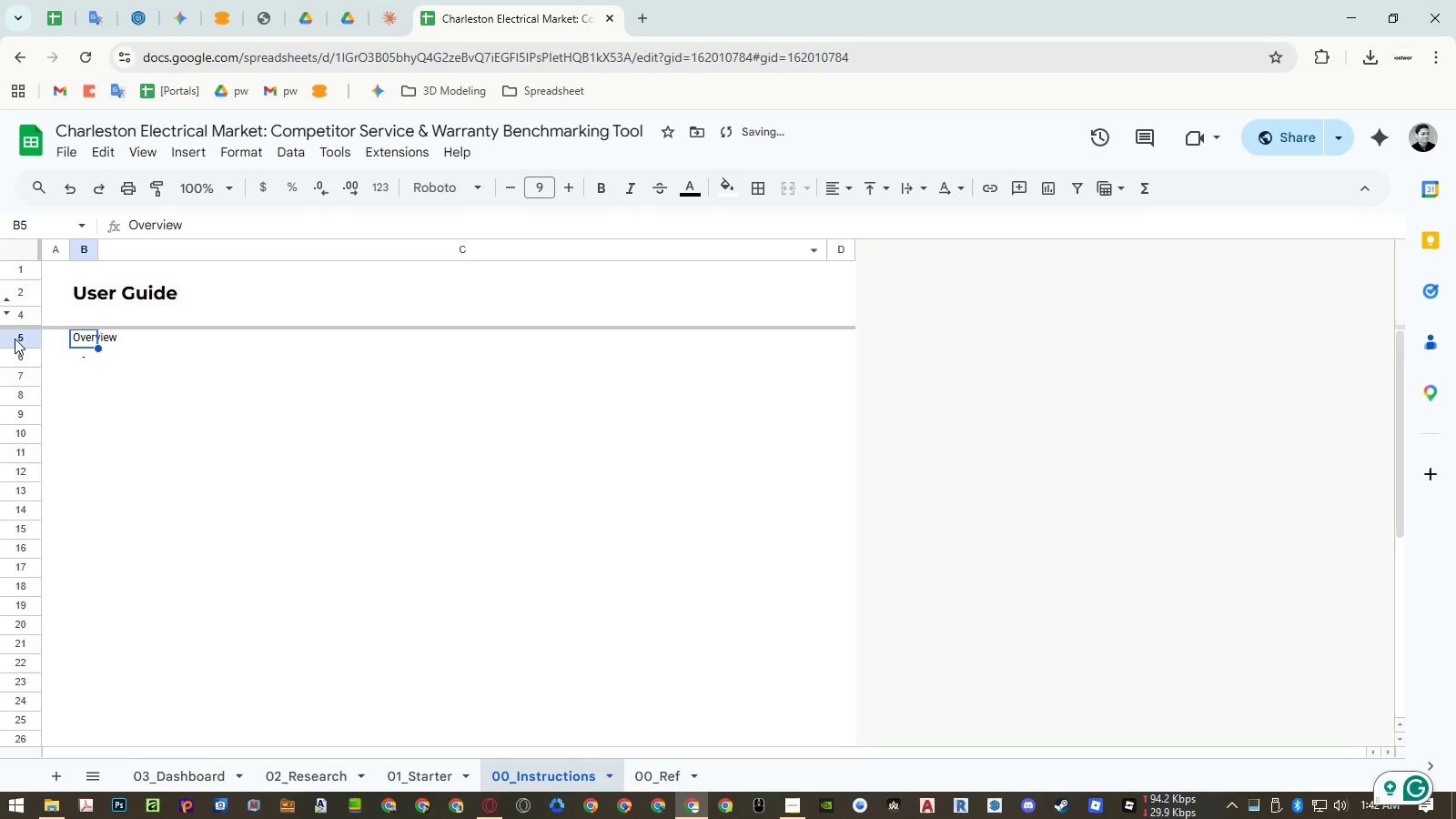 
key(Control+ControlLeft)
 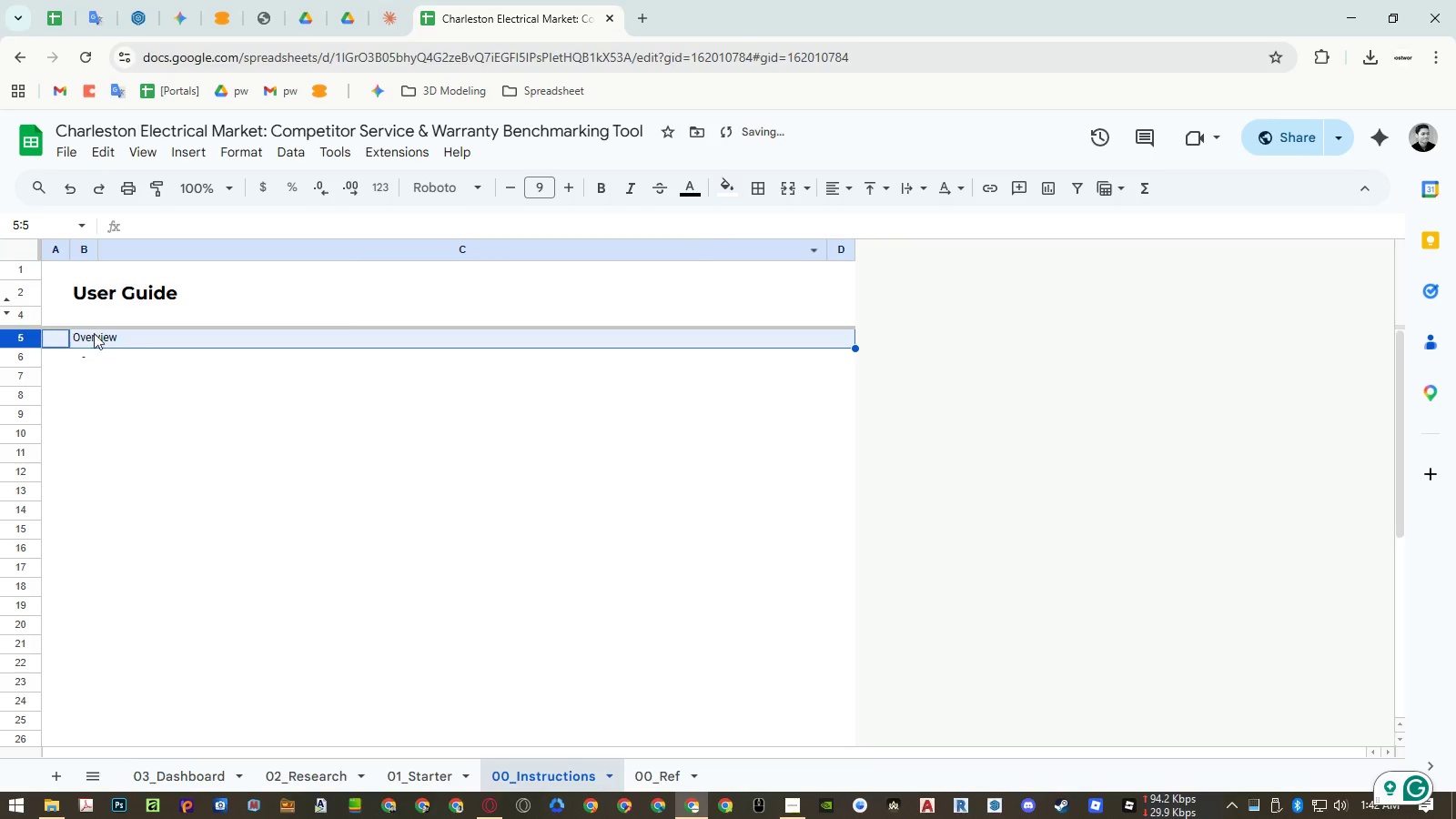 
key(Control+B)
 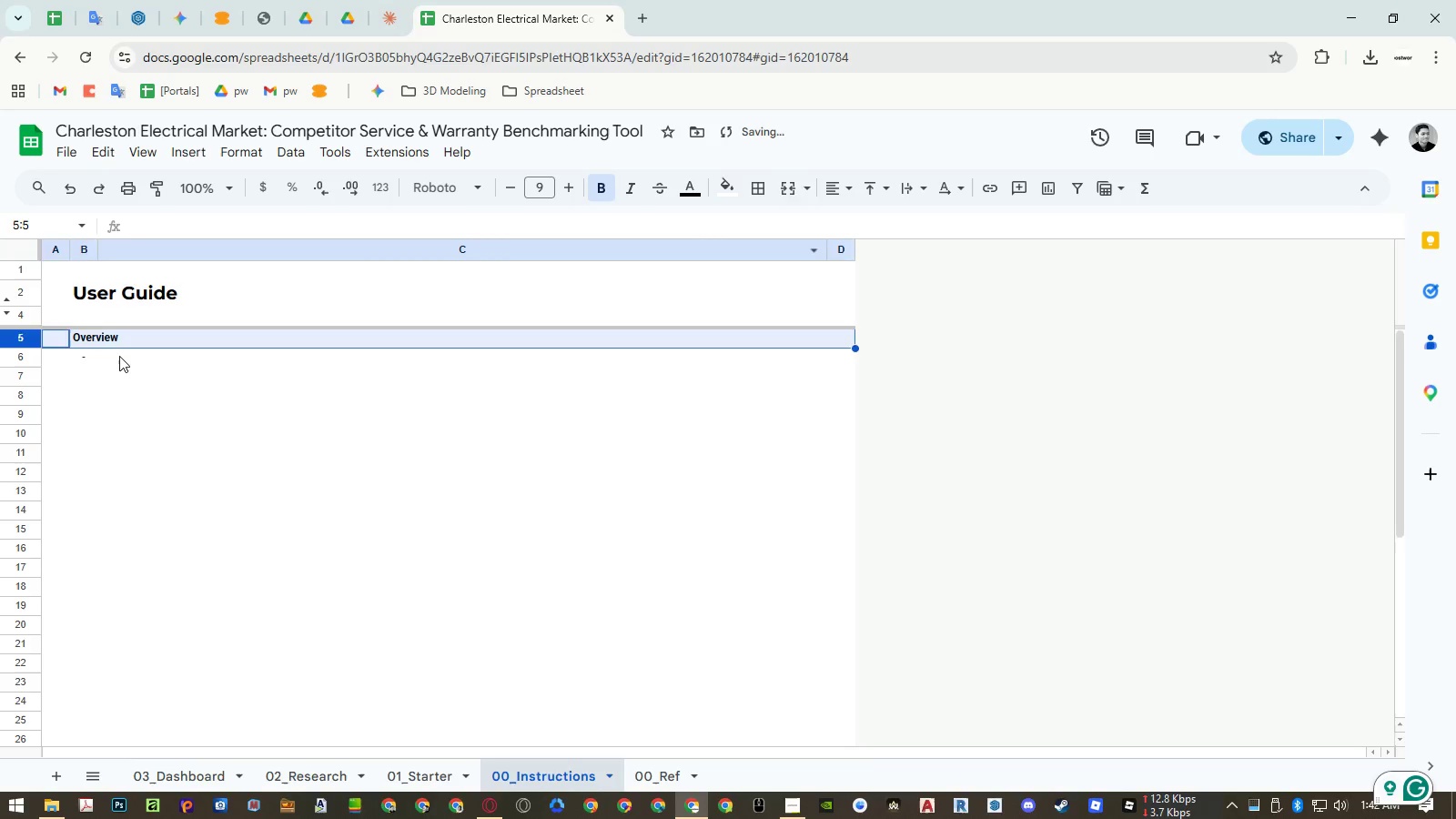 
left_click([119, 356])
 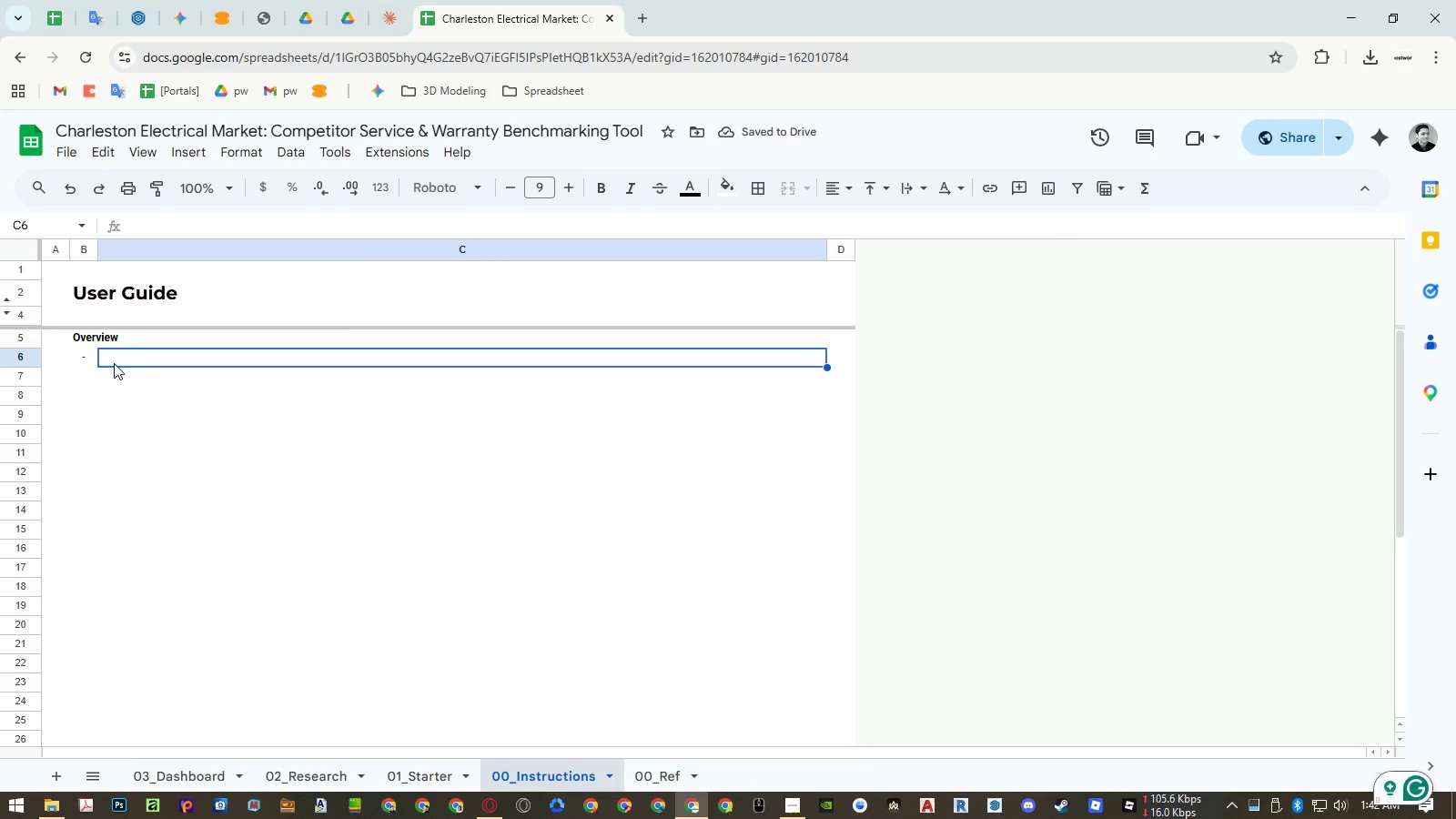 
left_click([87, 356])
 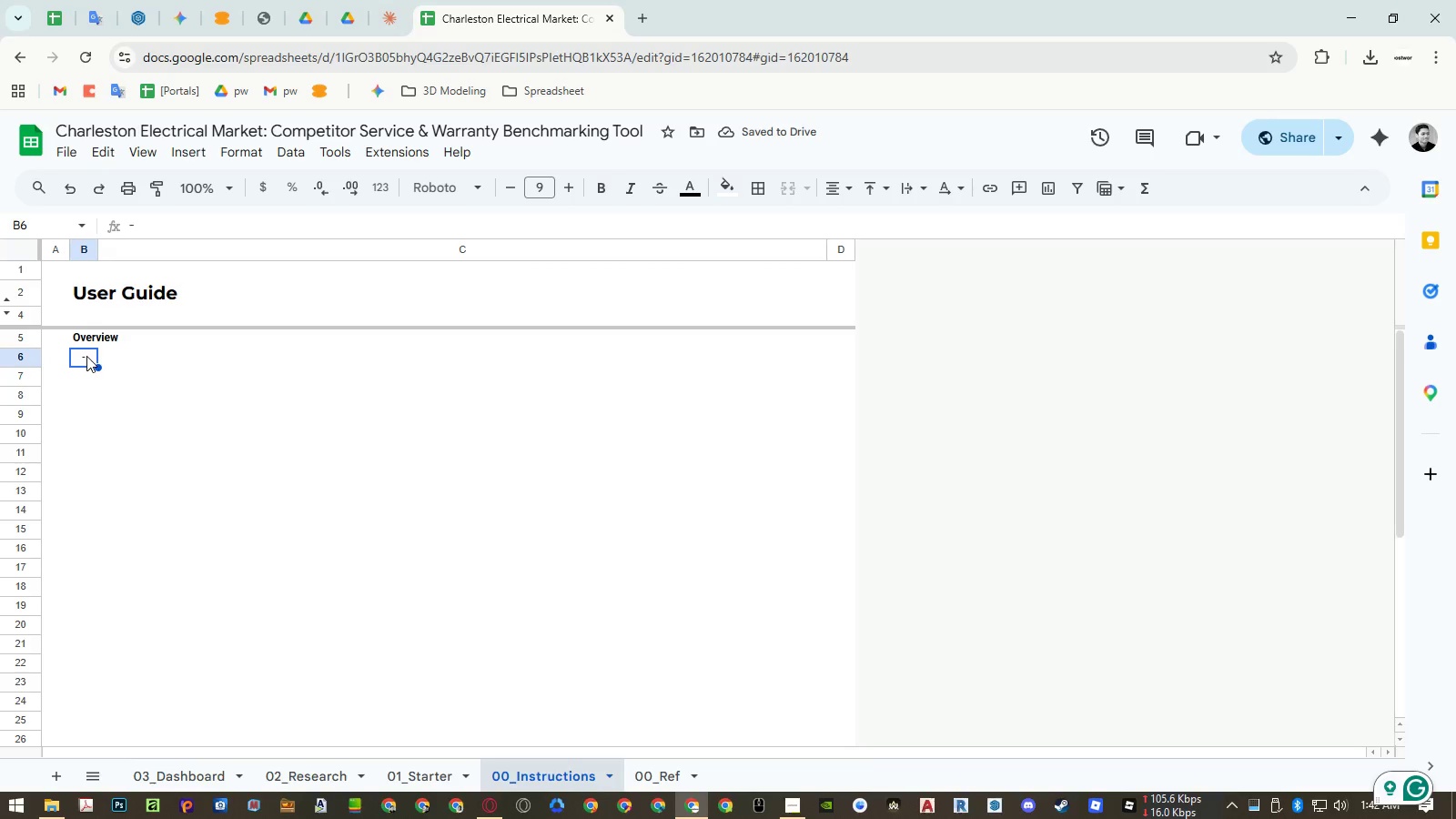 
key(Control+Shift+ArrowDown)
 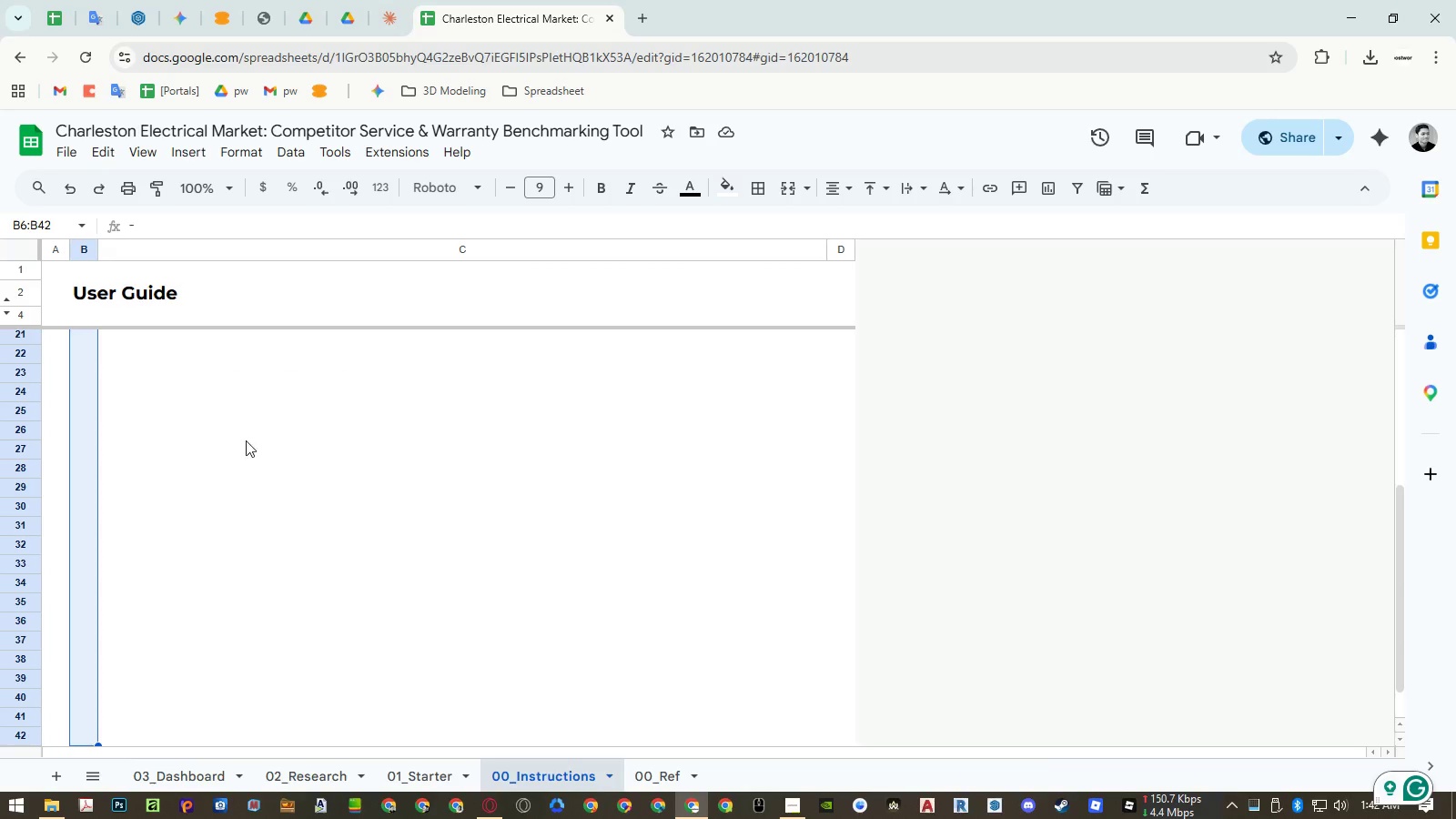 
scroll: coordinate [236, 450], scroll_direction: down, amount: 1.0
 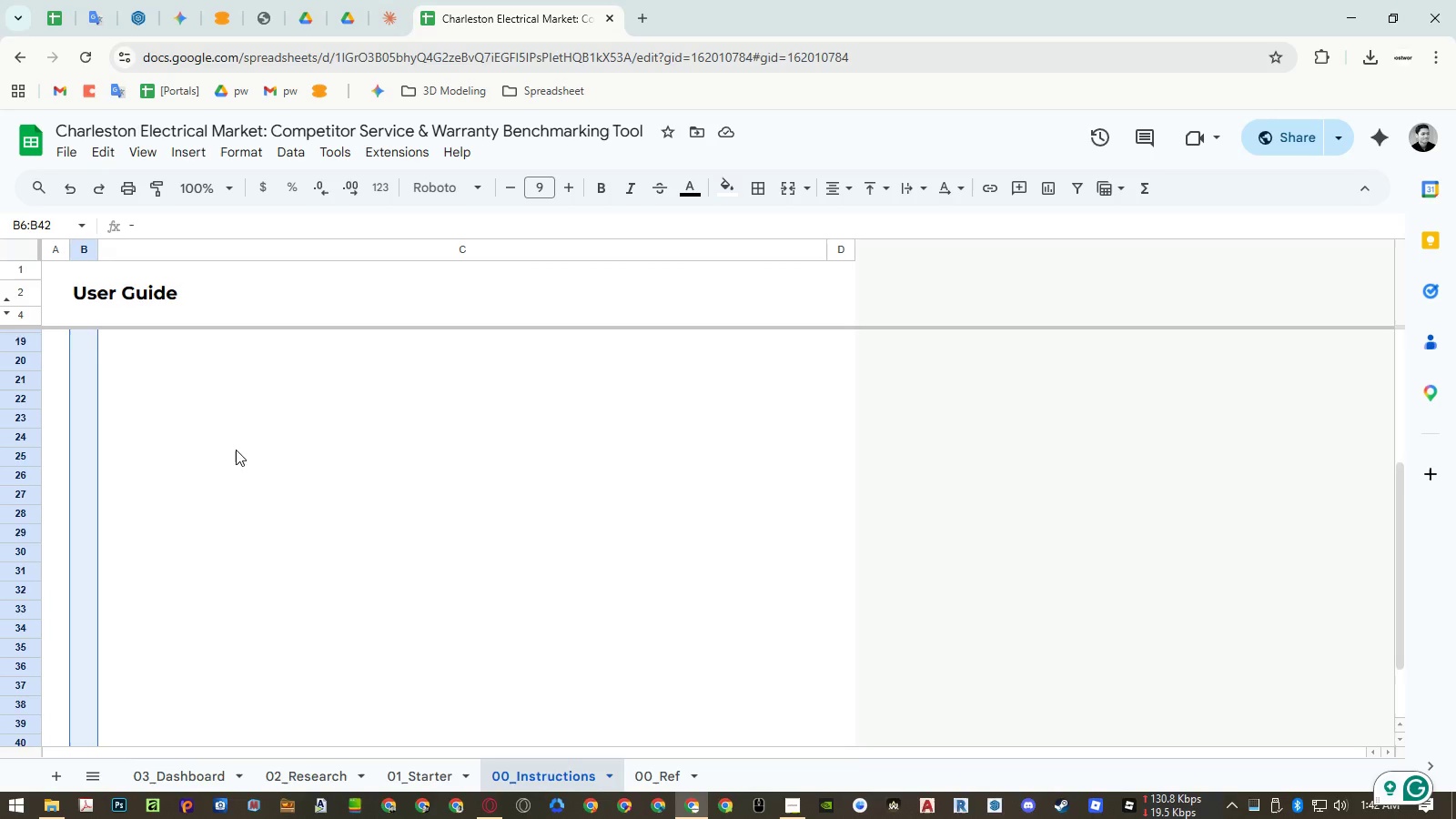 
scroll: coordinate [236, 451], scroll_direction: up, amount: 12.0
 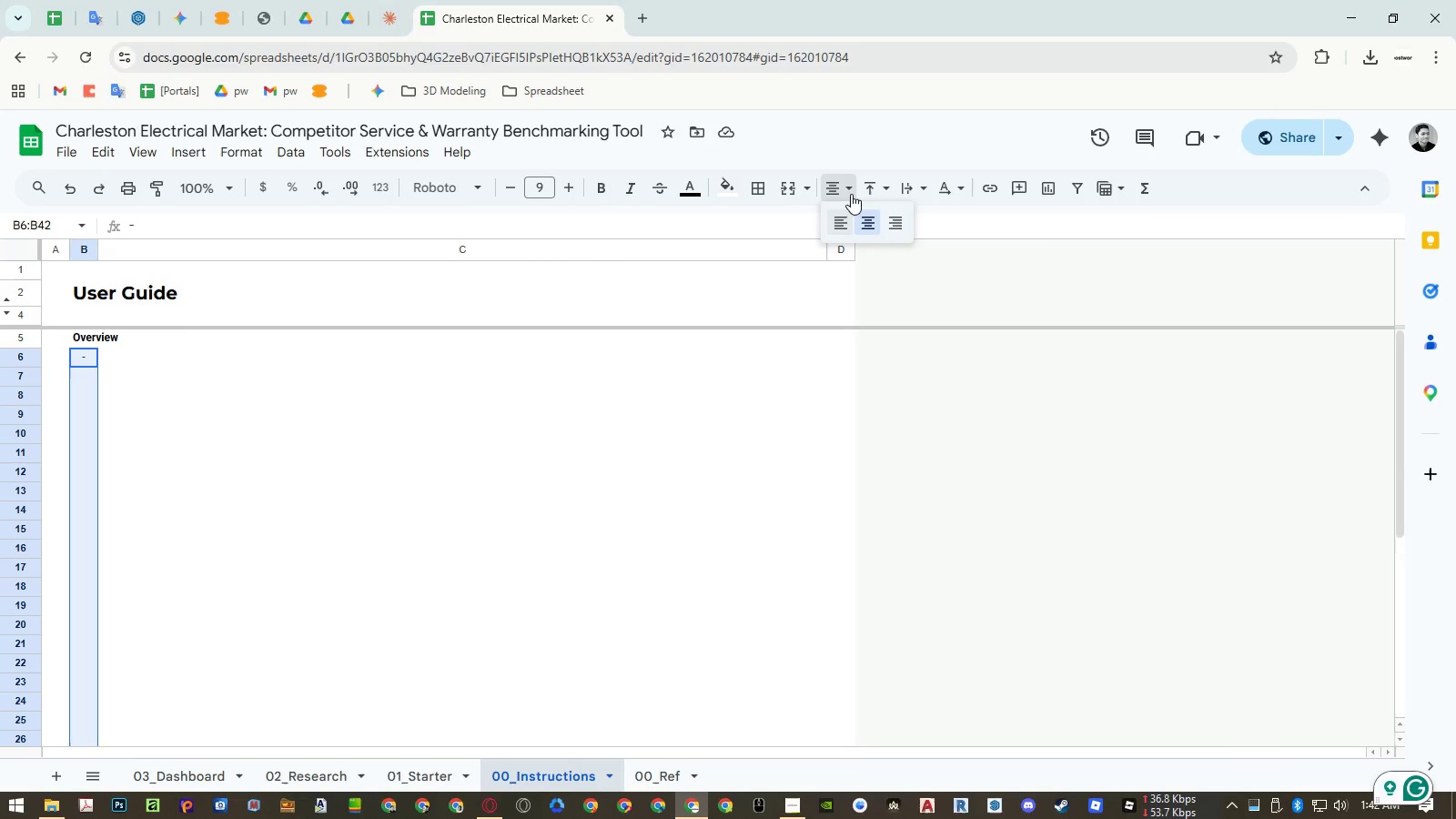 
double_click([837, 217])
 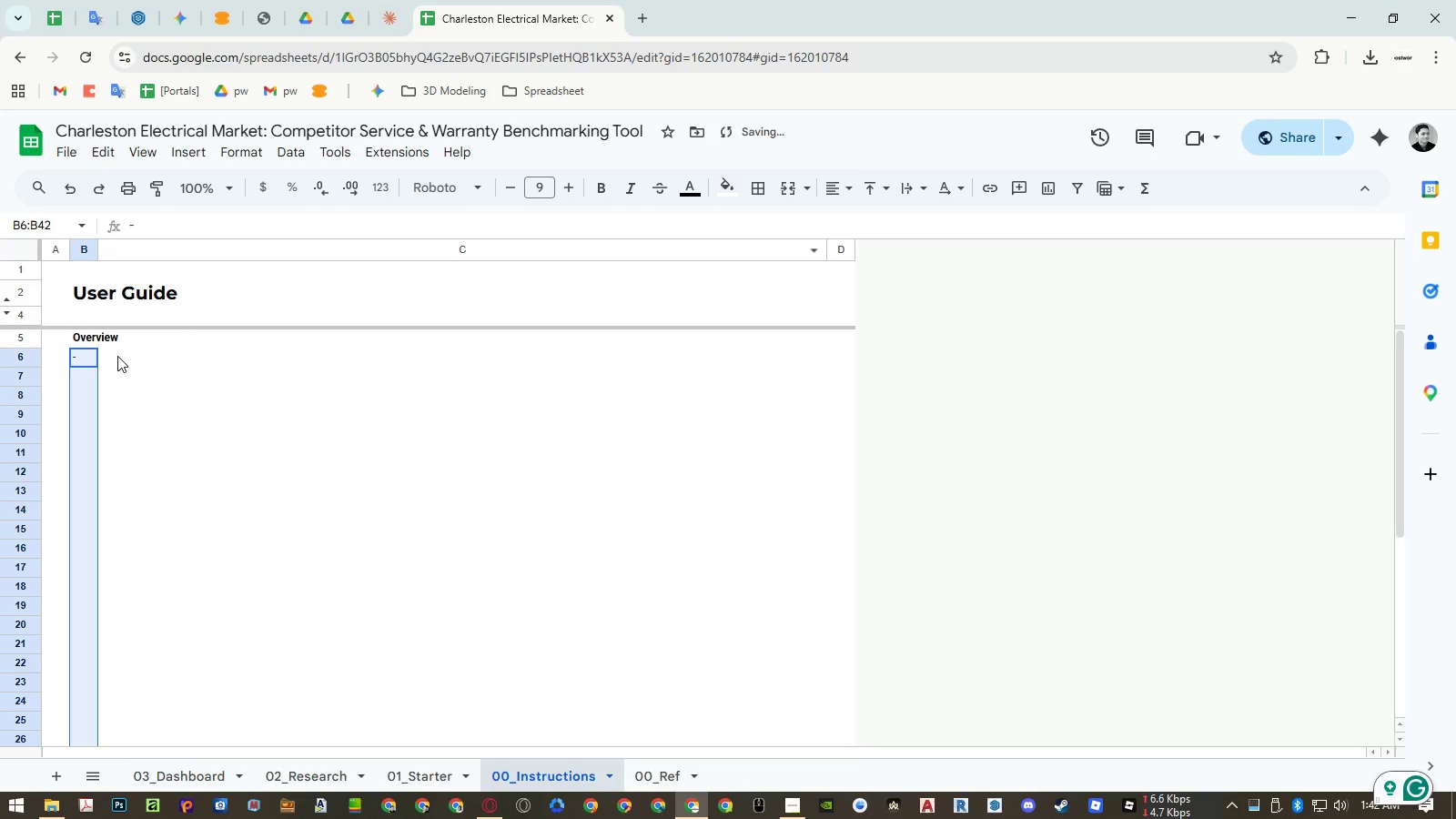 
left_click([116, 355])
 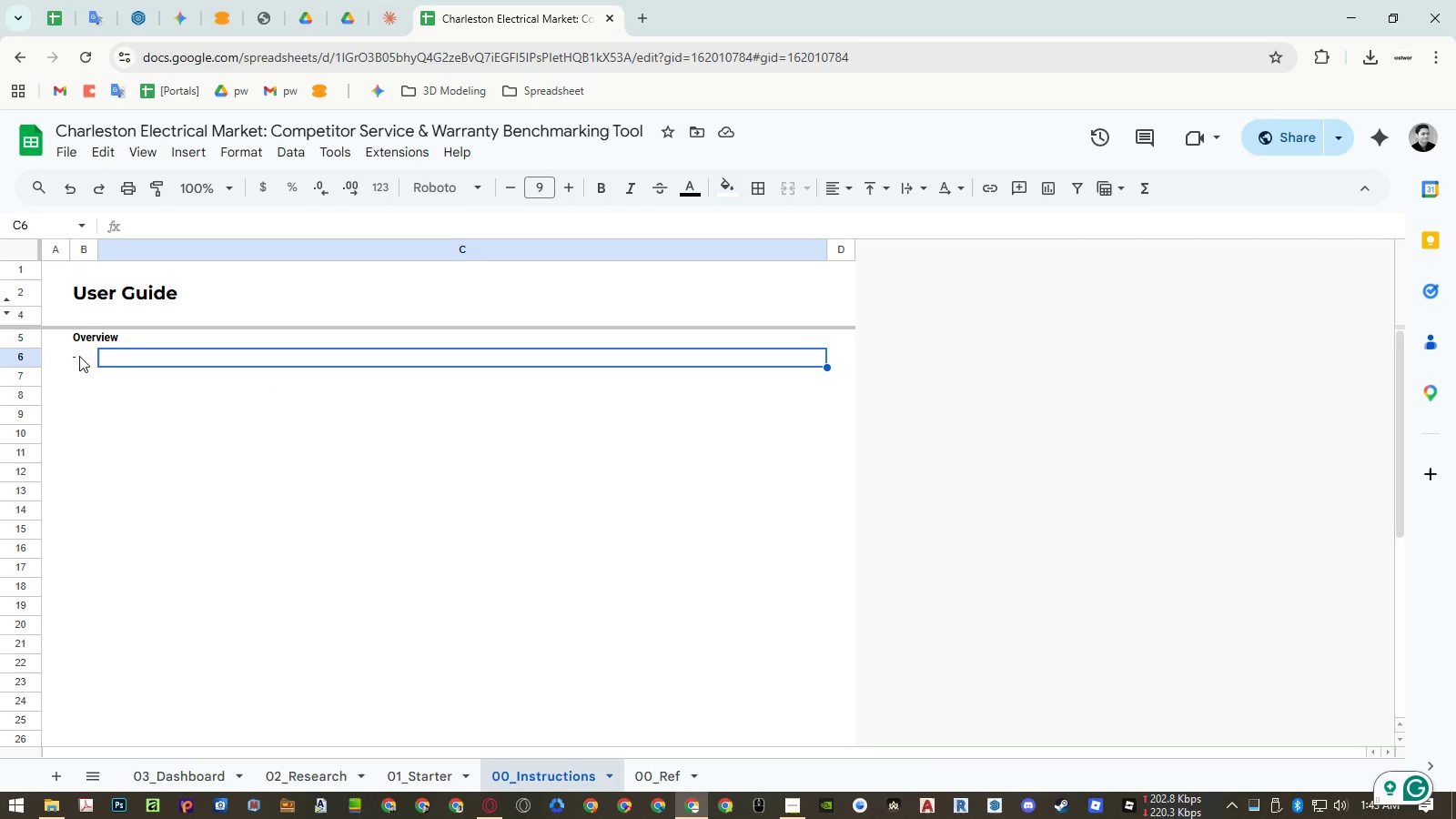 
wait(18.08)
 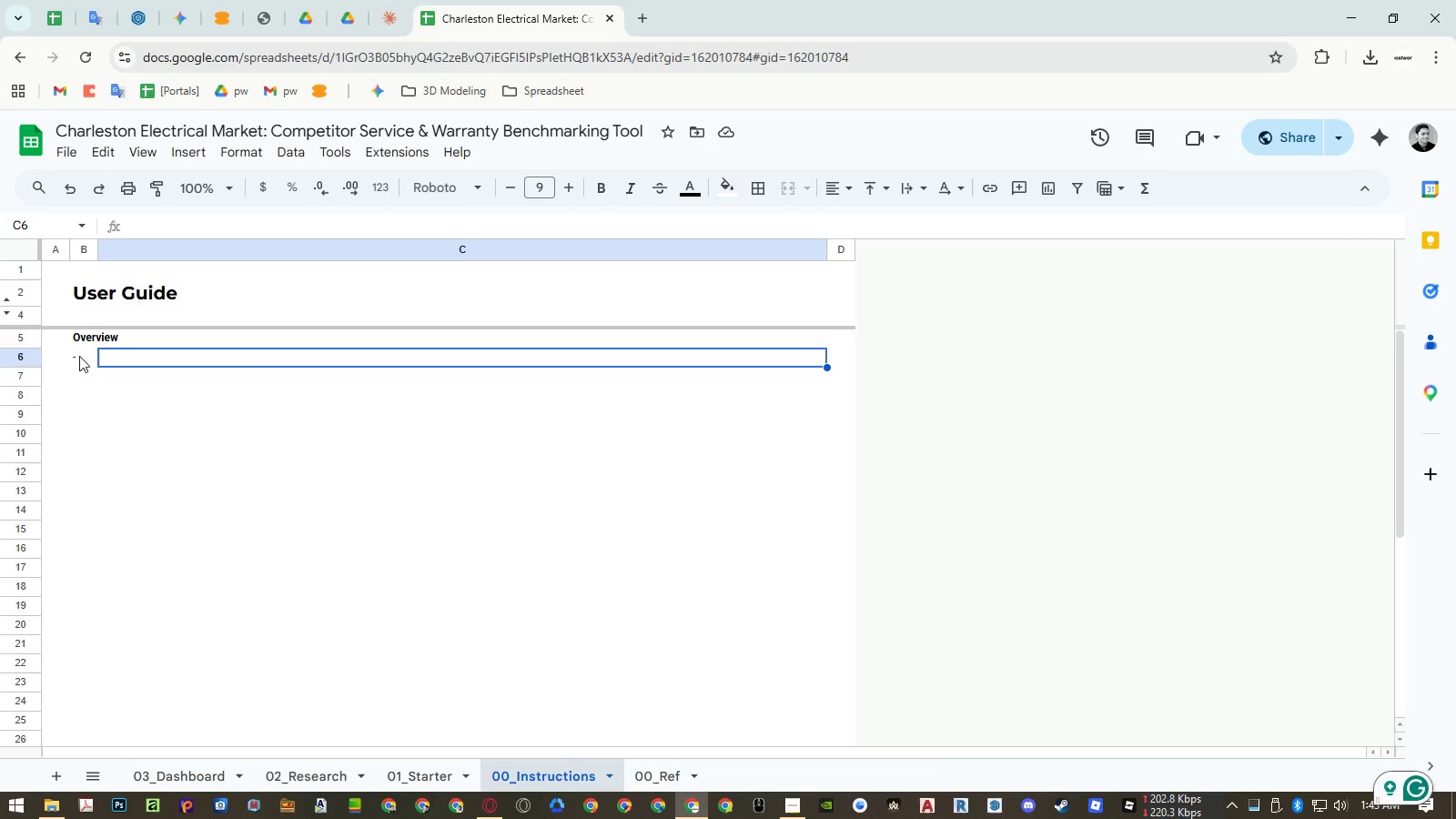 
left_click([791, 808])